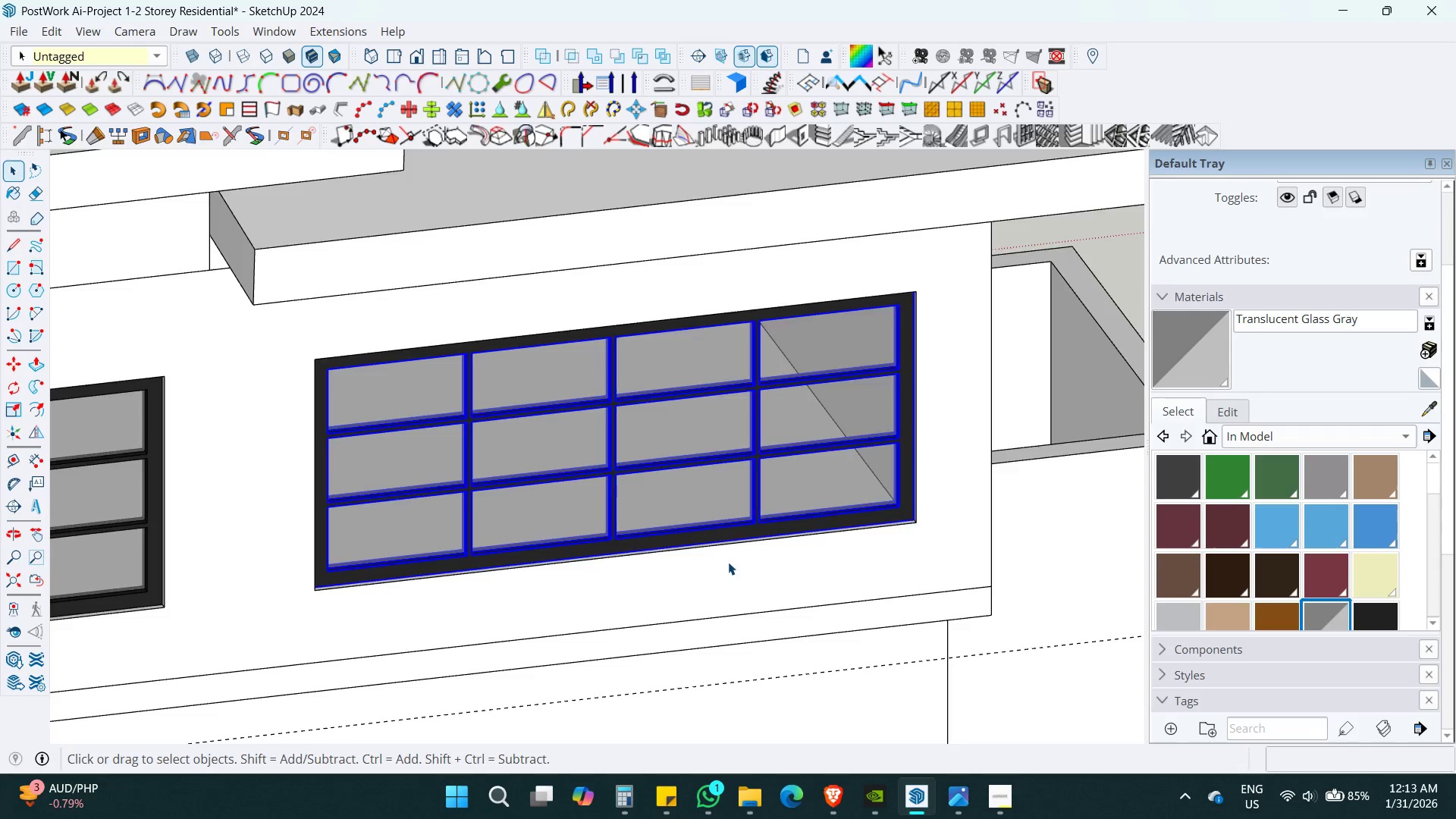 
hold_key(key=ShiftLeft, duration=0.33)
 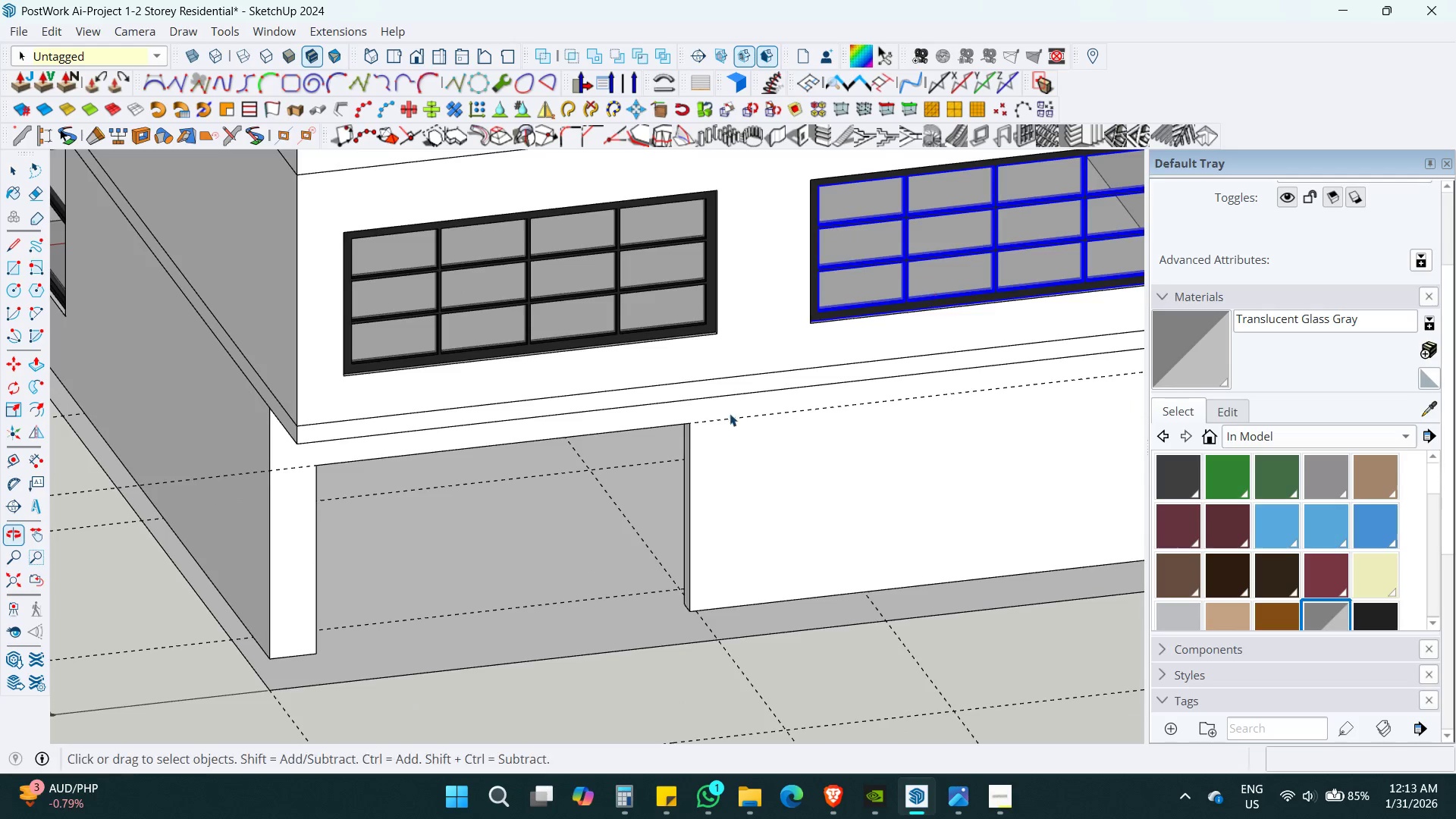 
scroll: coordinate [728, 562], scroll_direction: down, amount: 5.0
 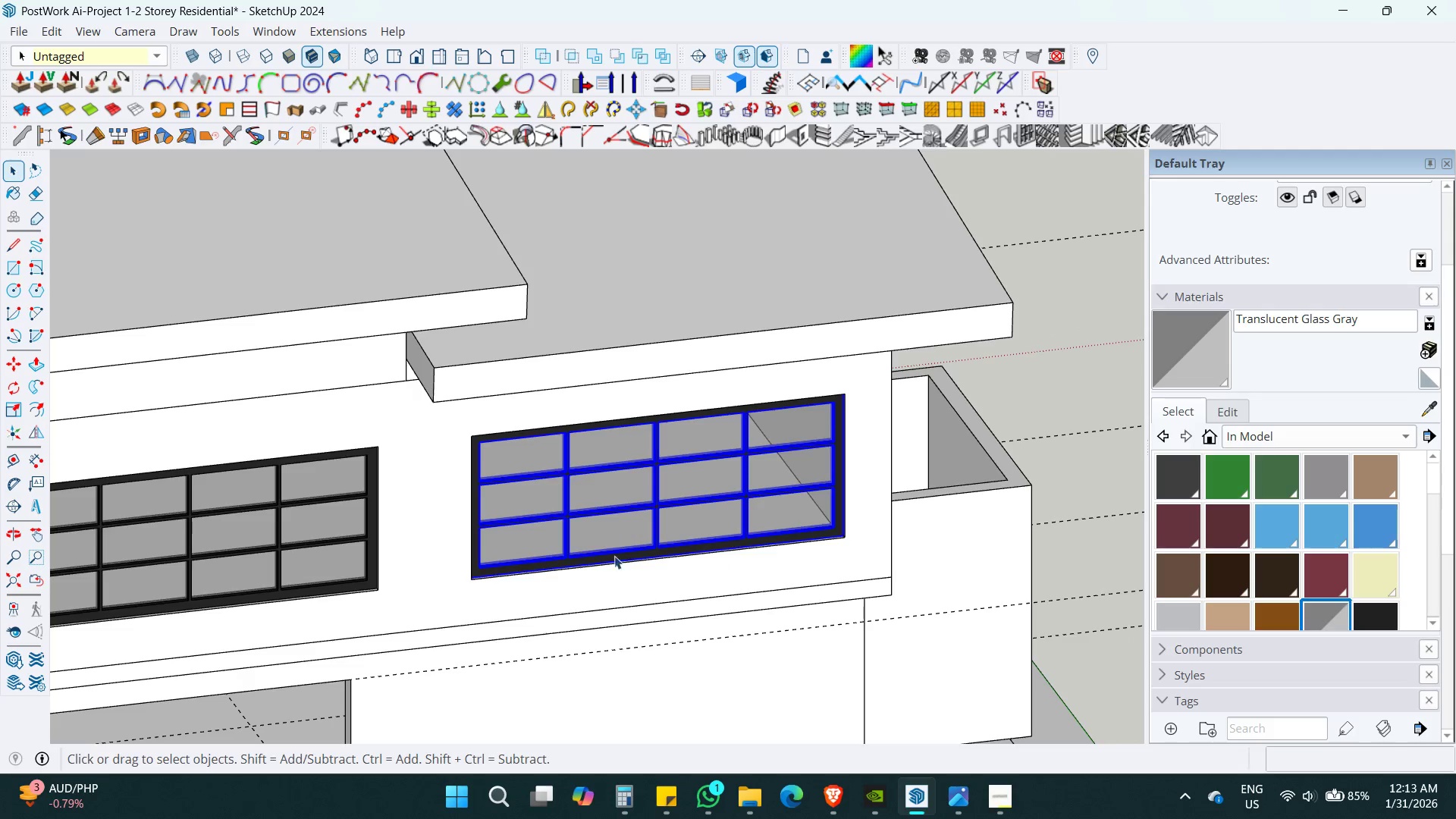 
key(Control+S)
 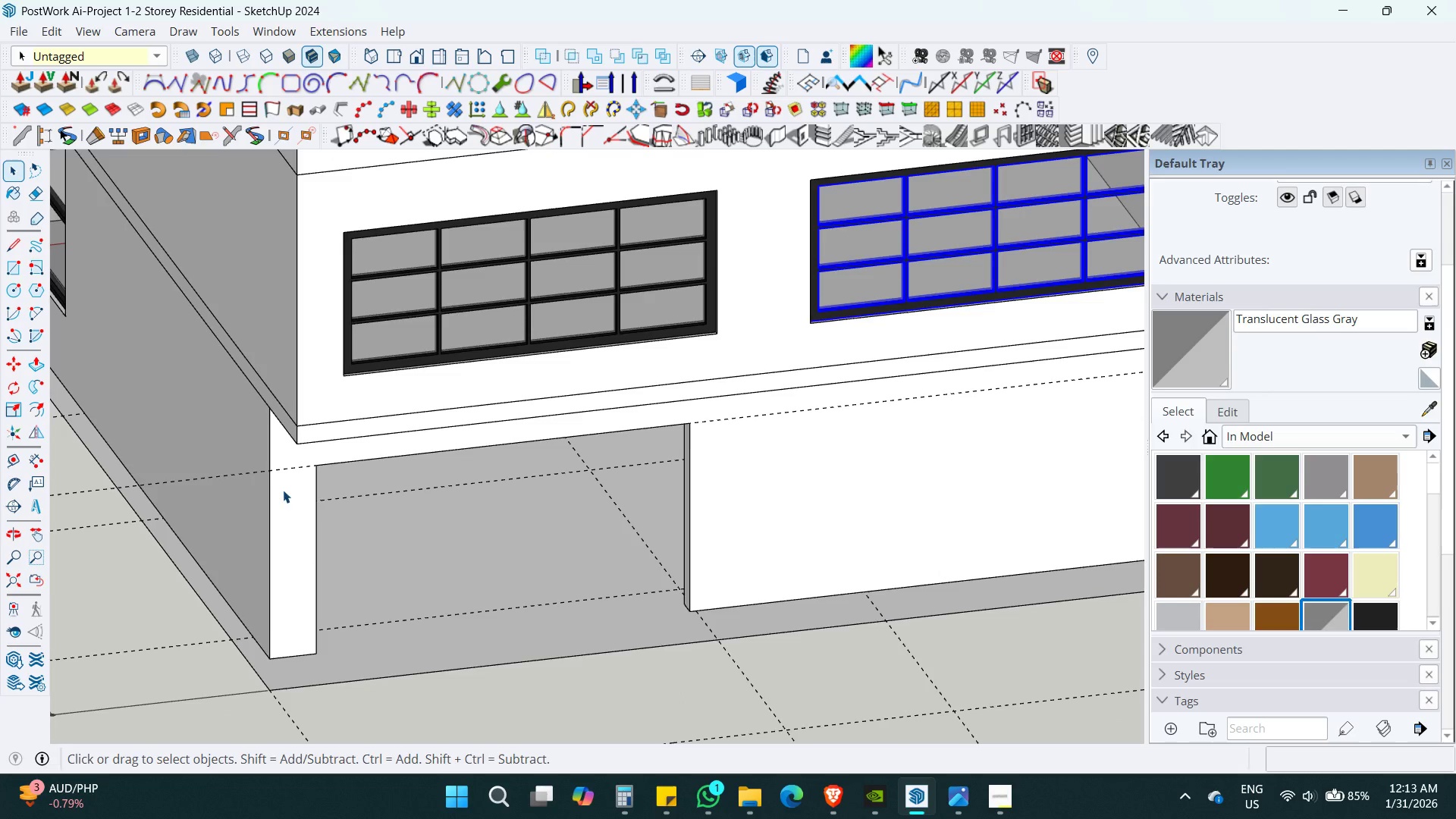 
key(Shift+ShiftLeft)
 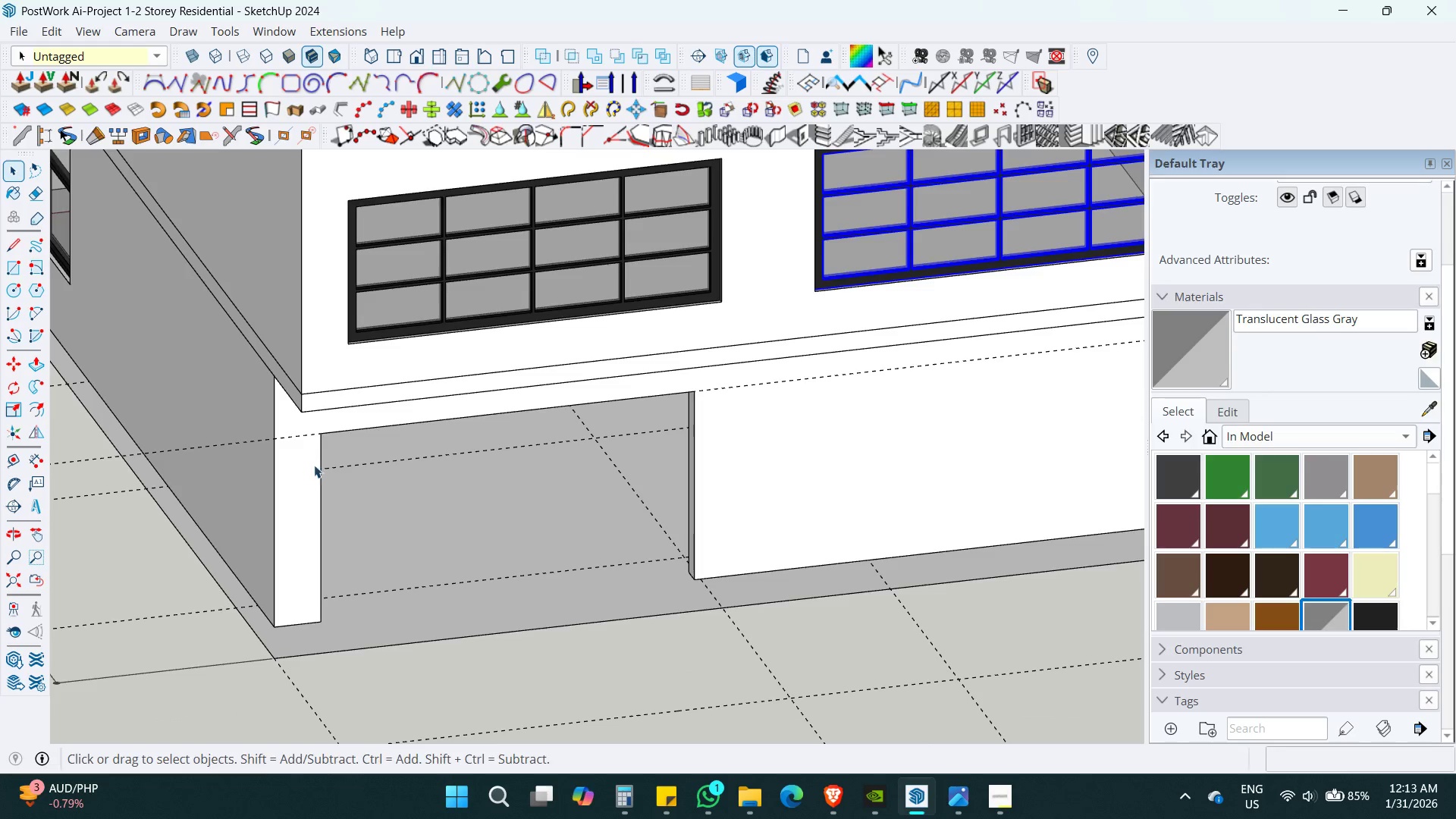 
key(T)
 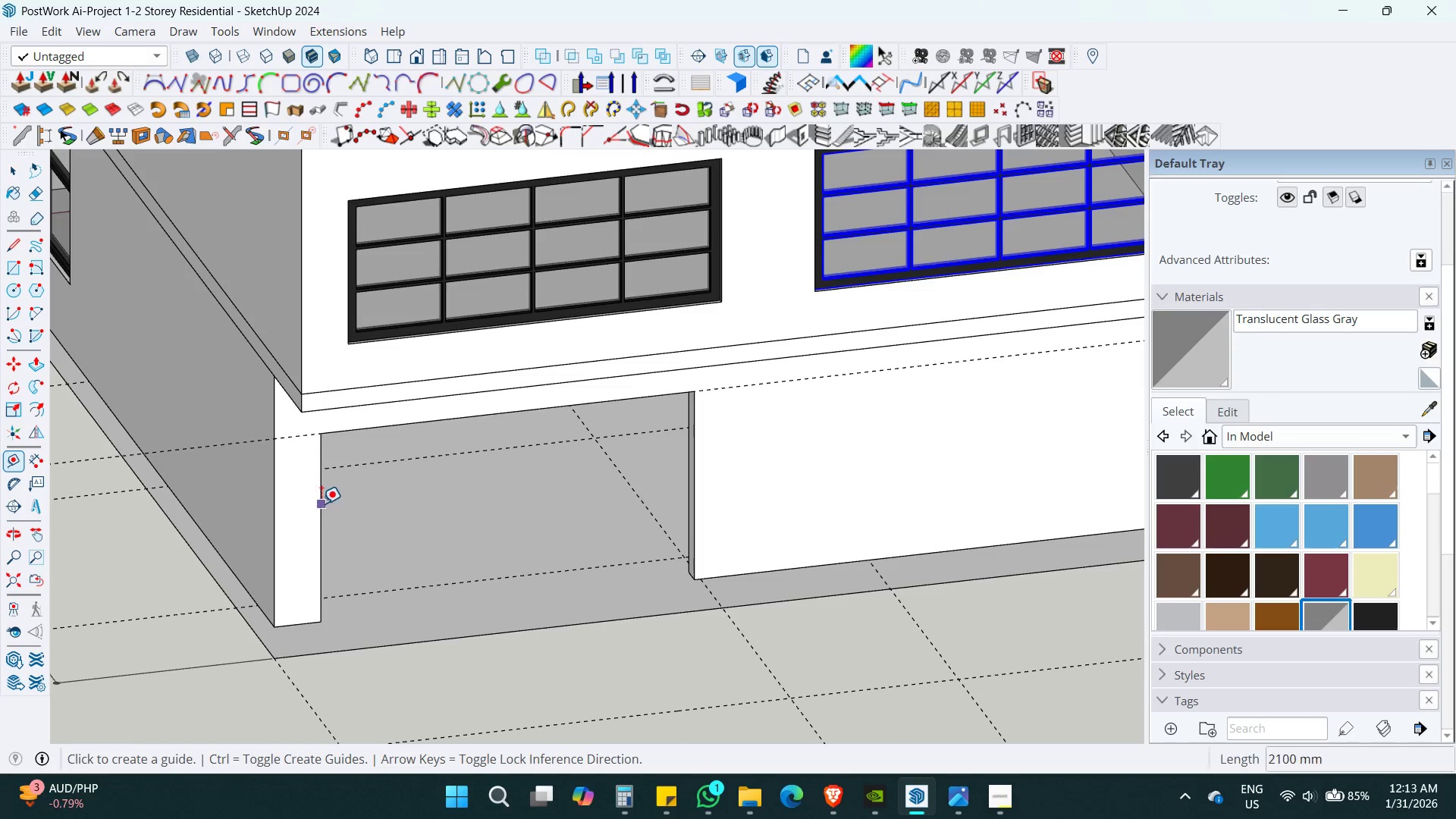 
left_click([322, 504])
 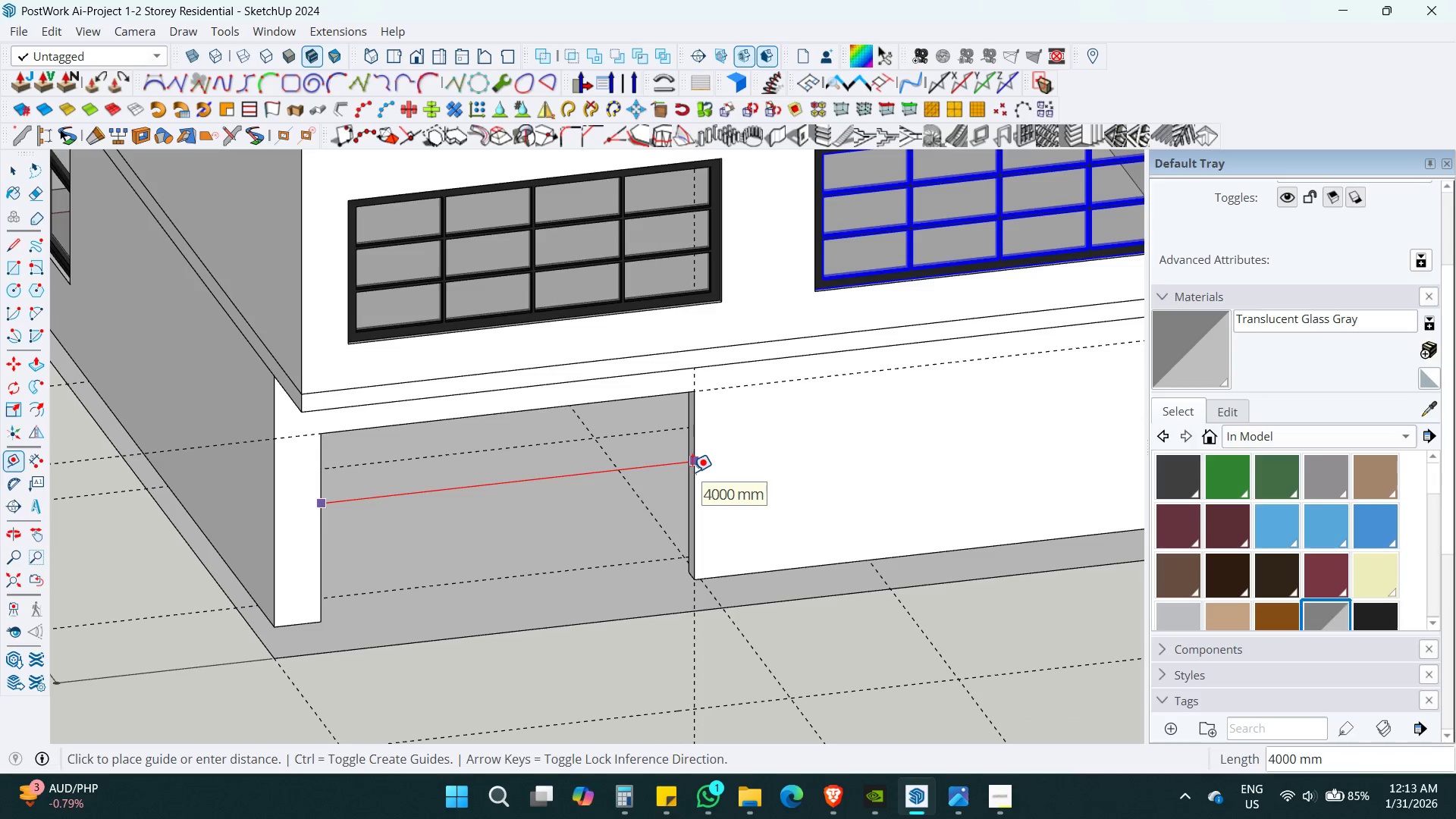 
key(Space)
 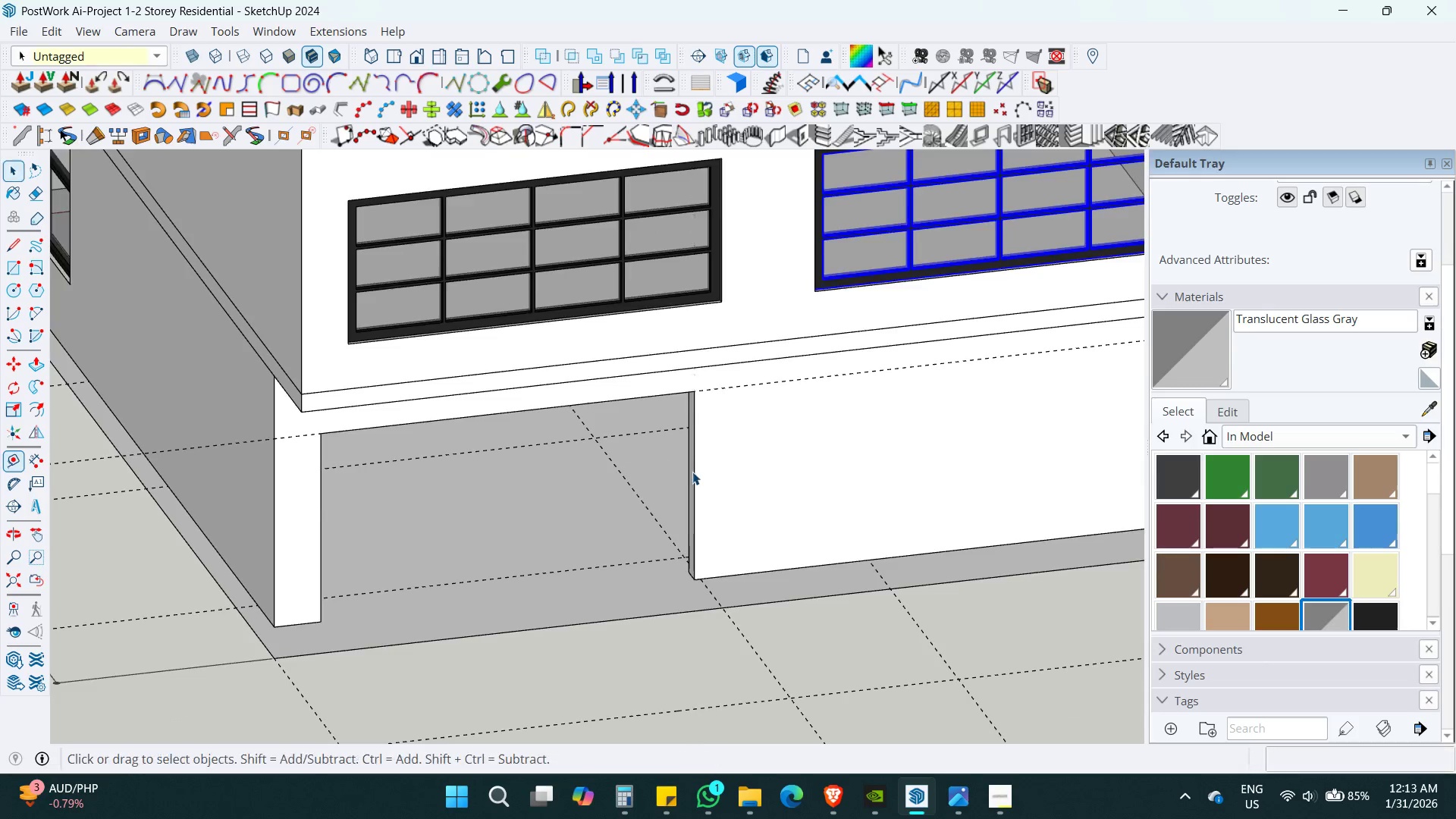 
scroll: coordinate [692, 472], scroll_direction: down, amount: 6.0
 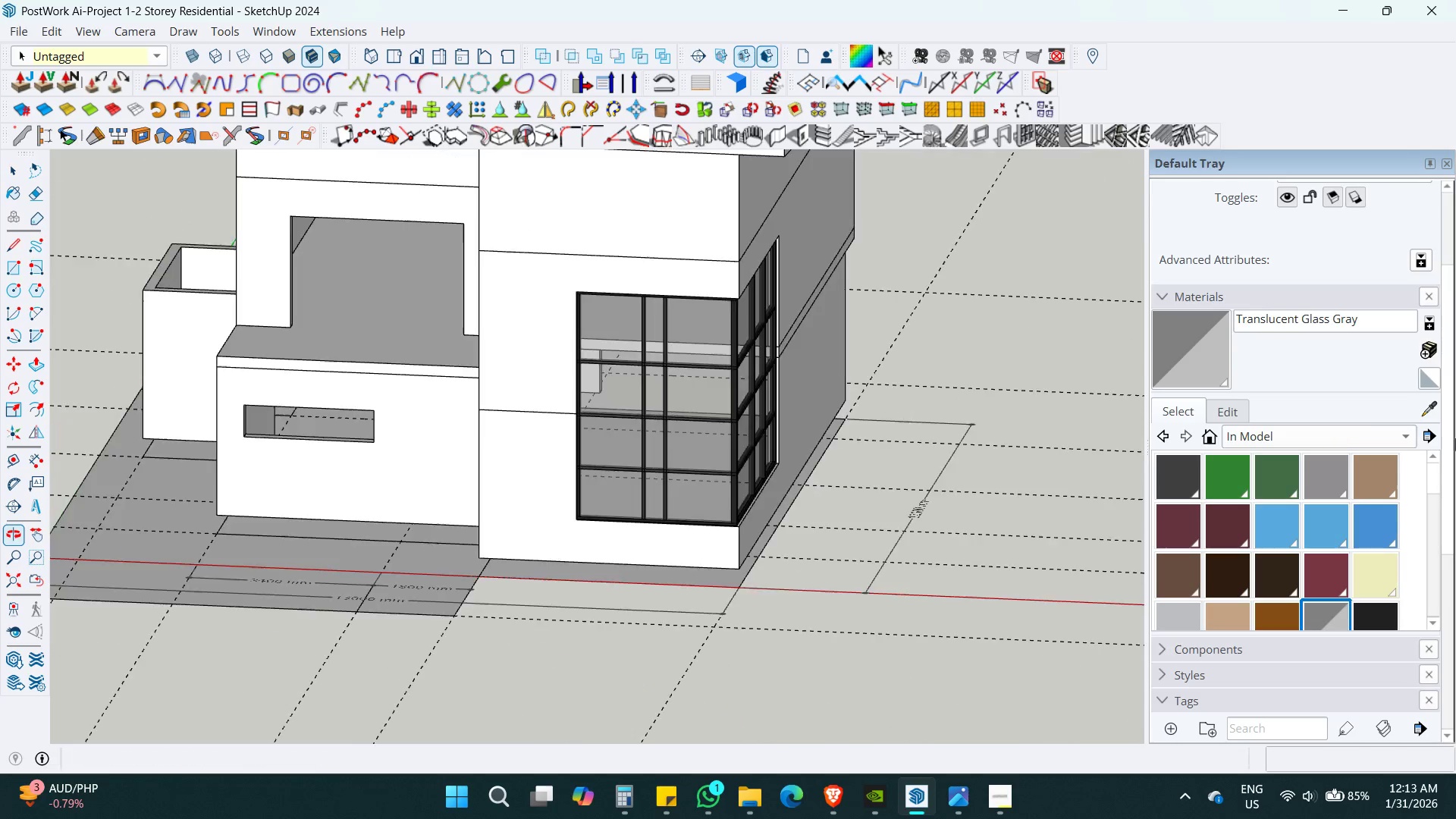 
key(Shift+ShiftLeft)
 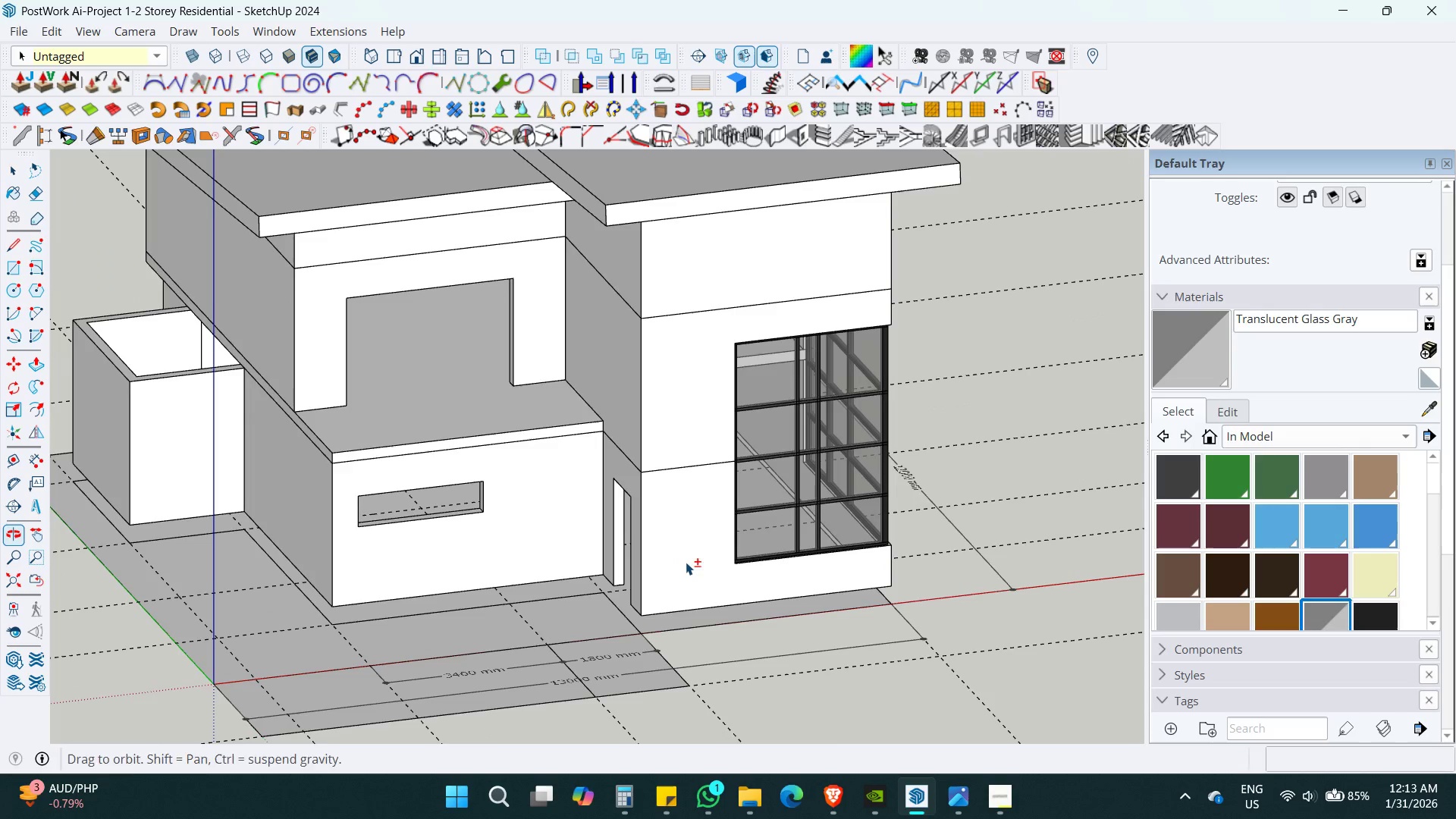 
key(T)
 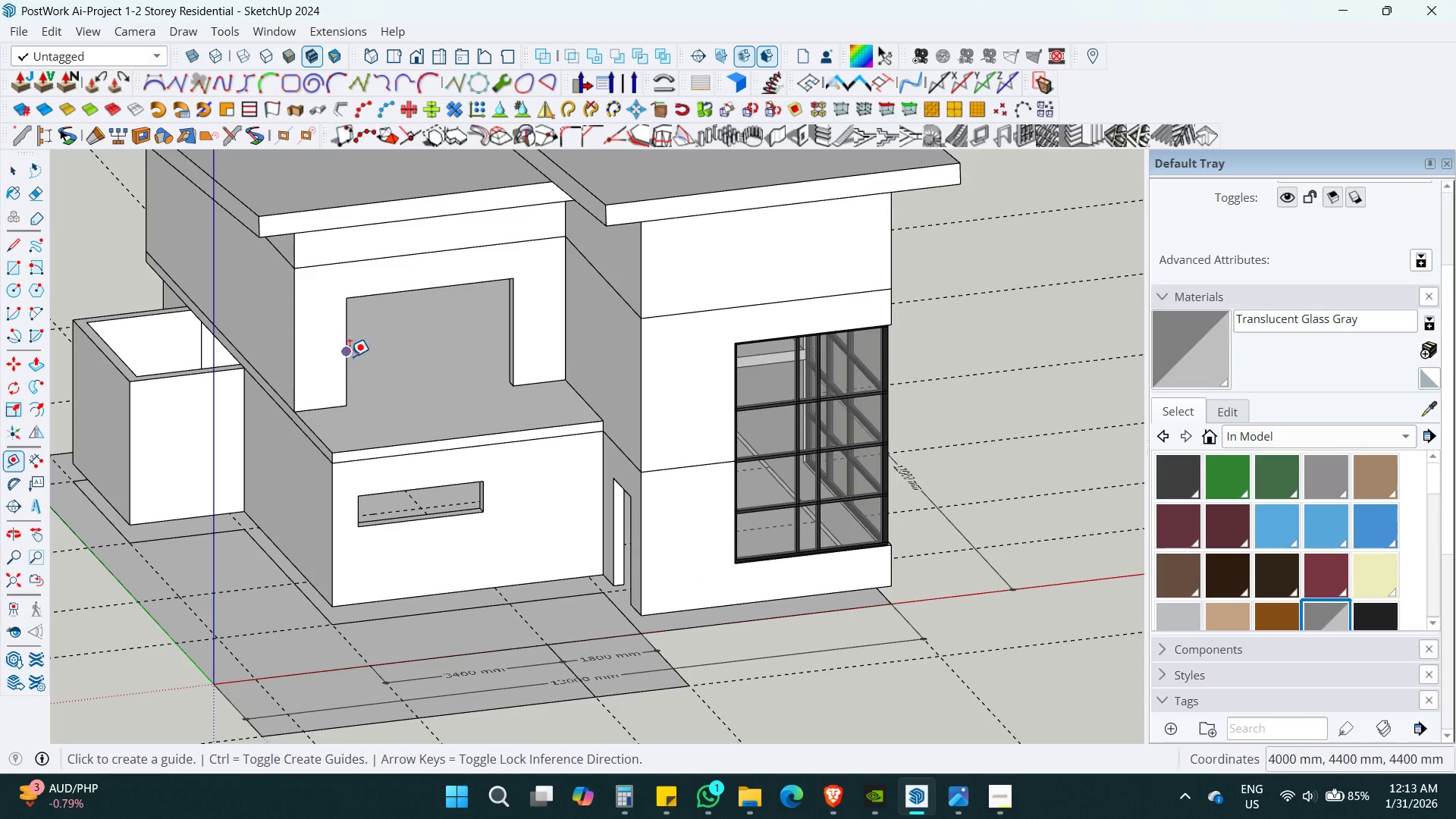 
left_click([347, 354])
 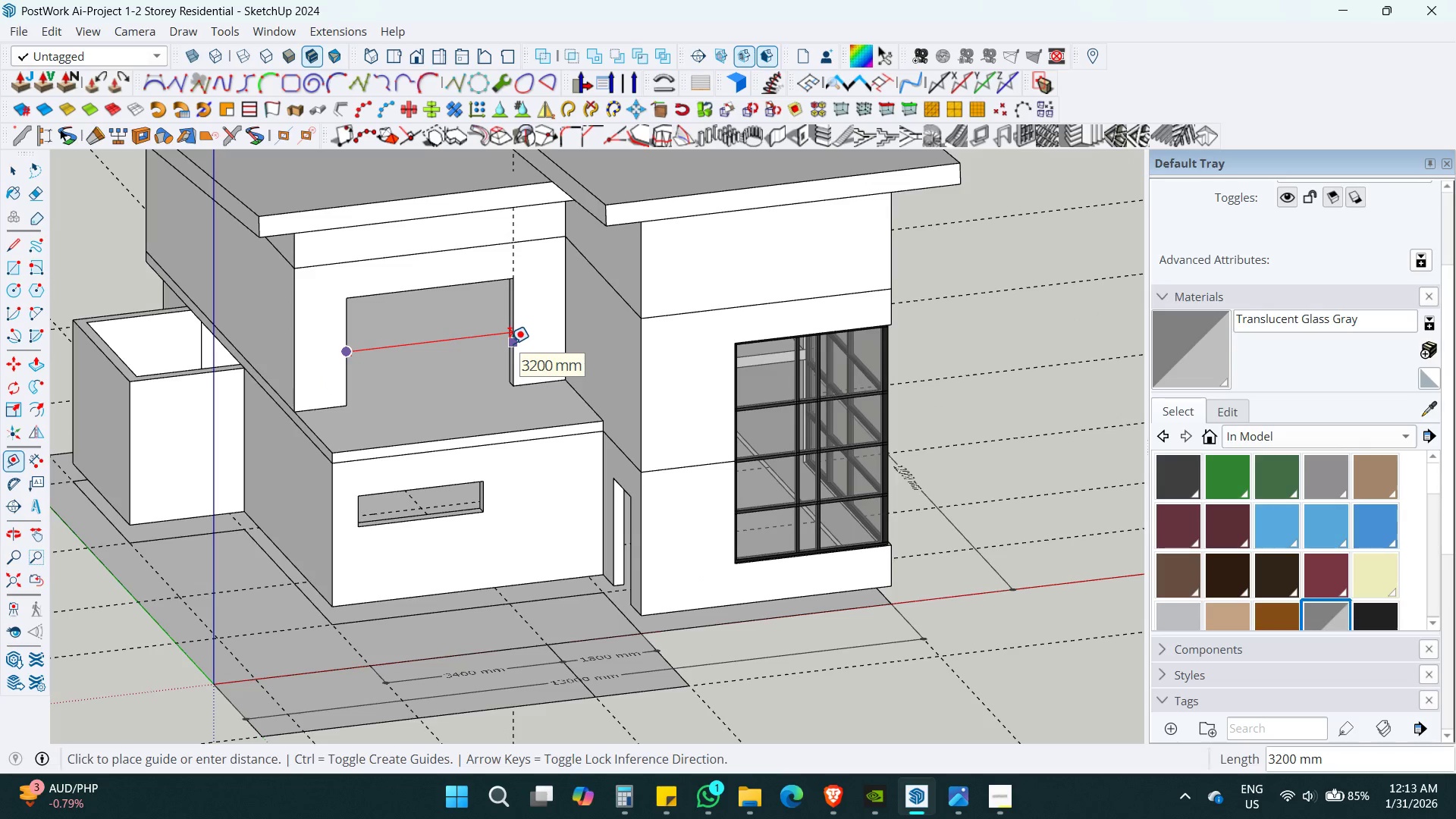 
key(Space)
 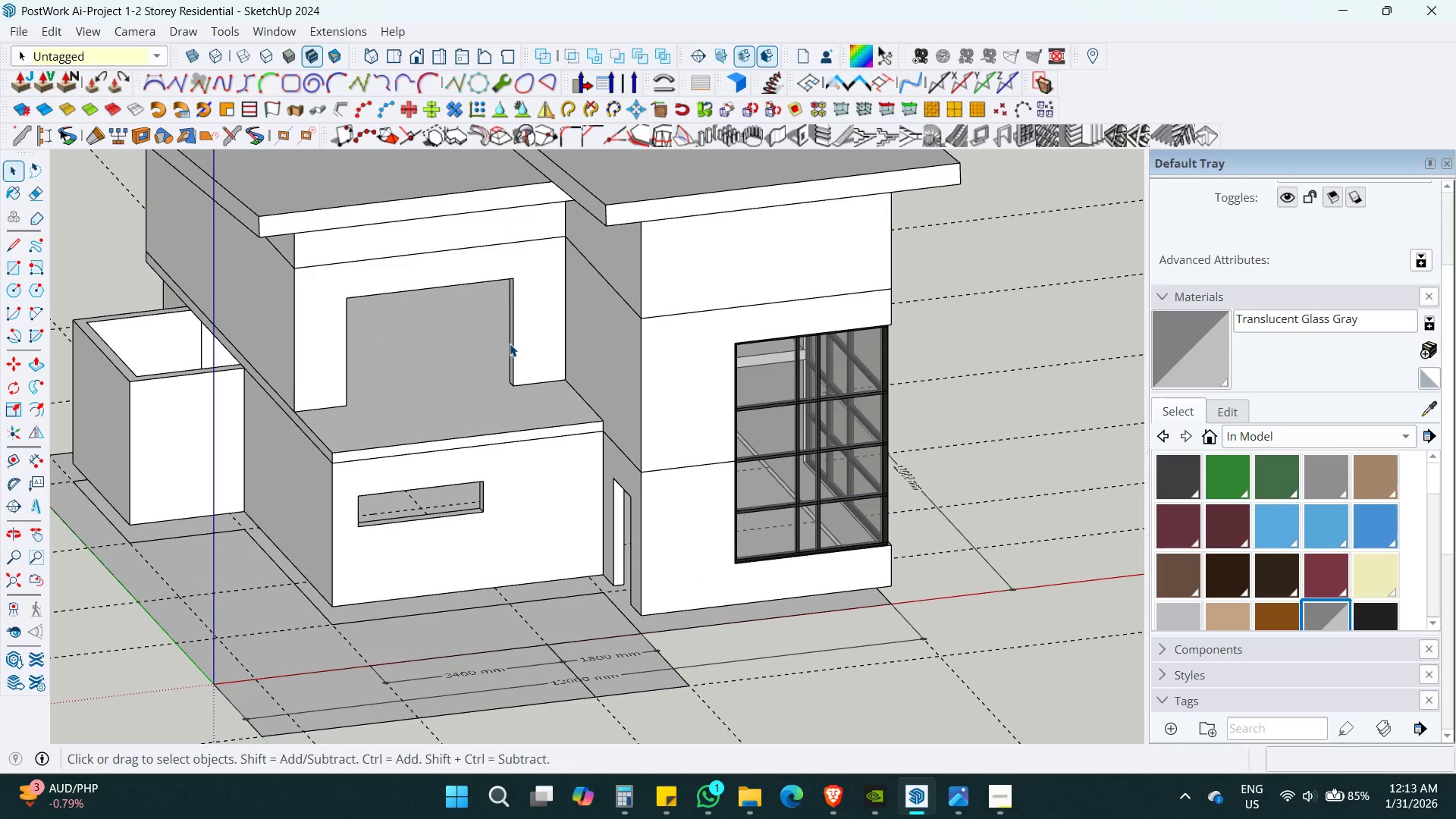 
key(Control+S)
 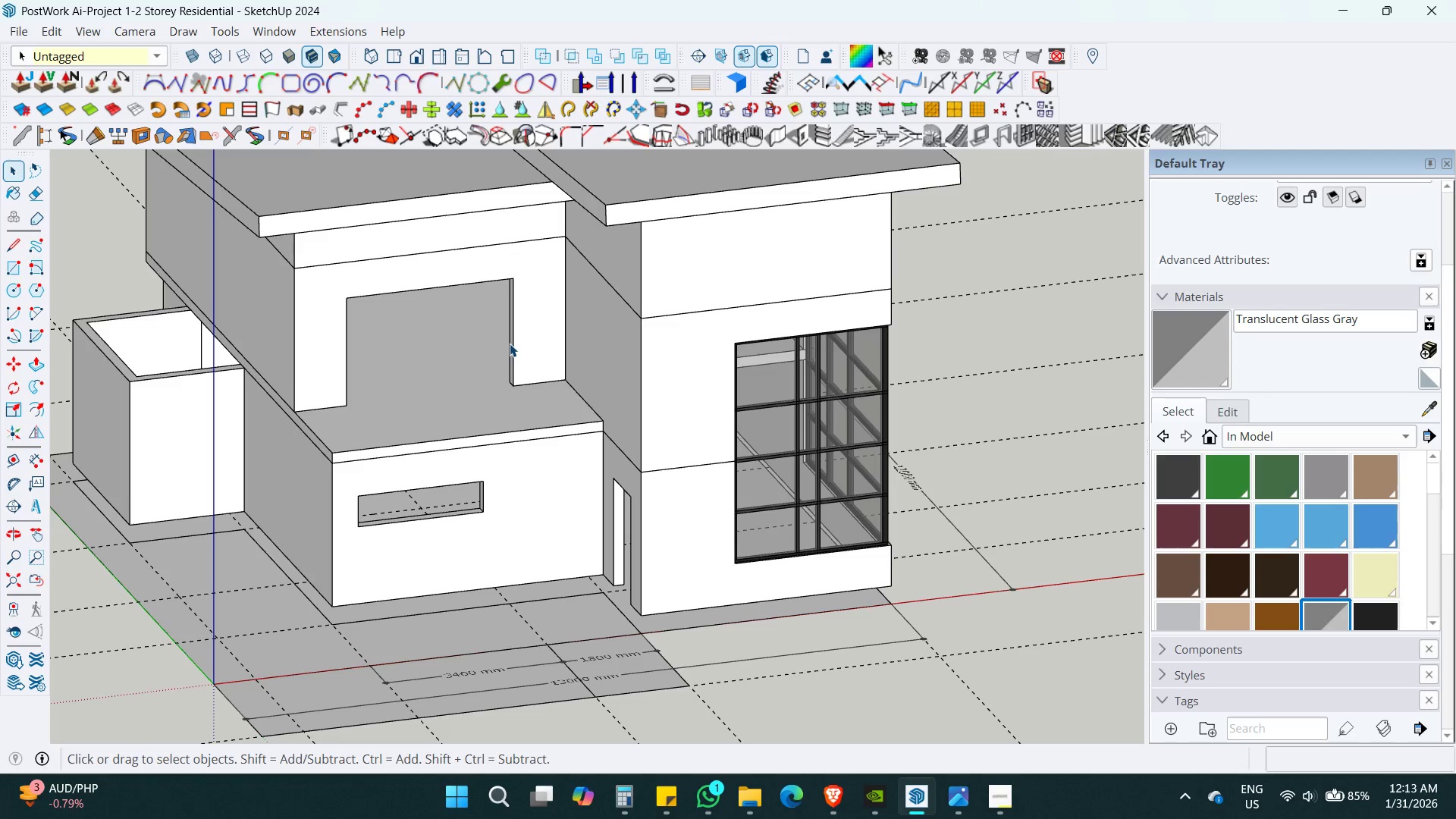 
wait(20.06)
 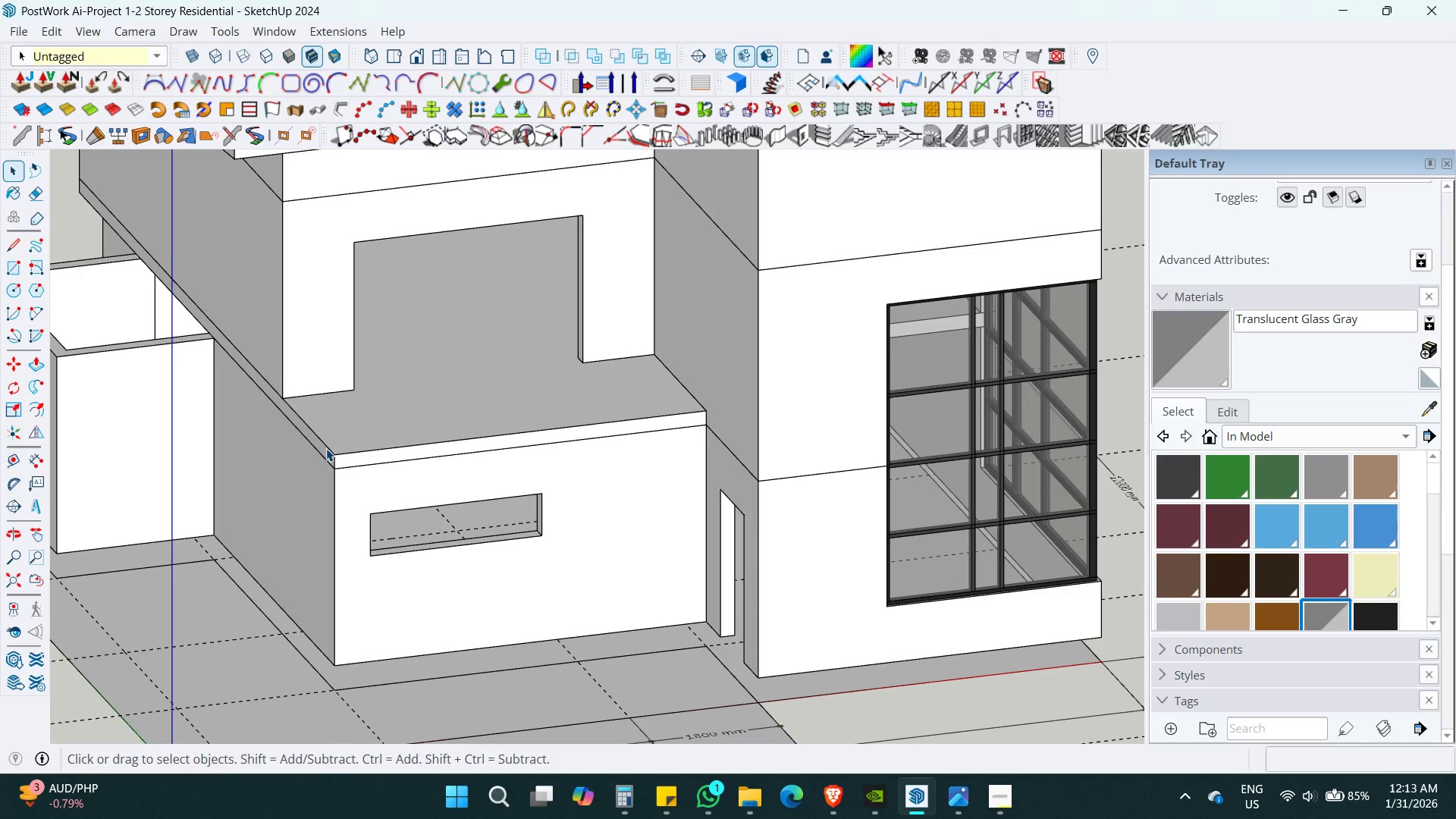 
key(R)
 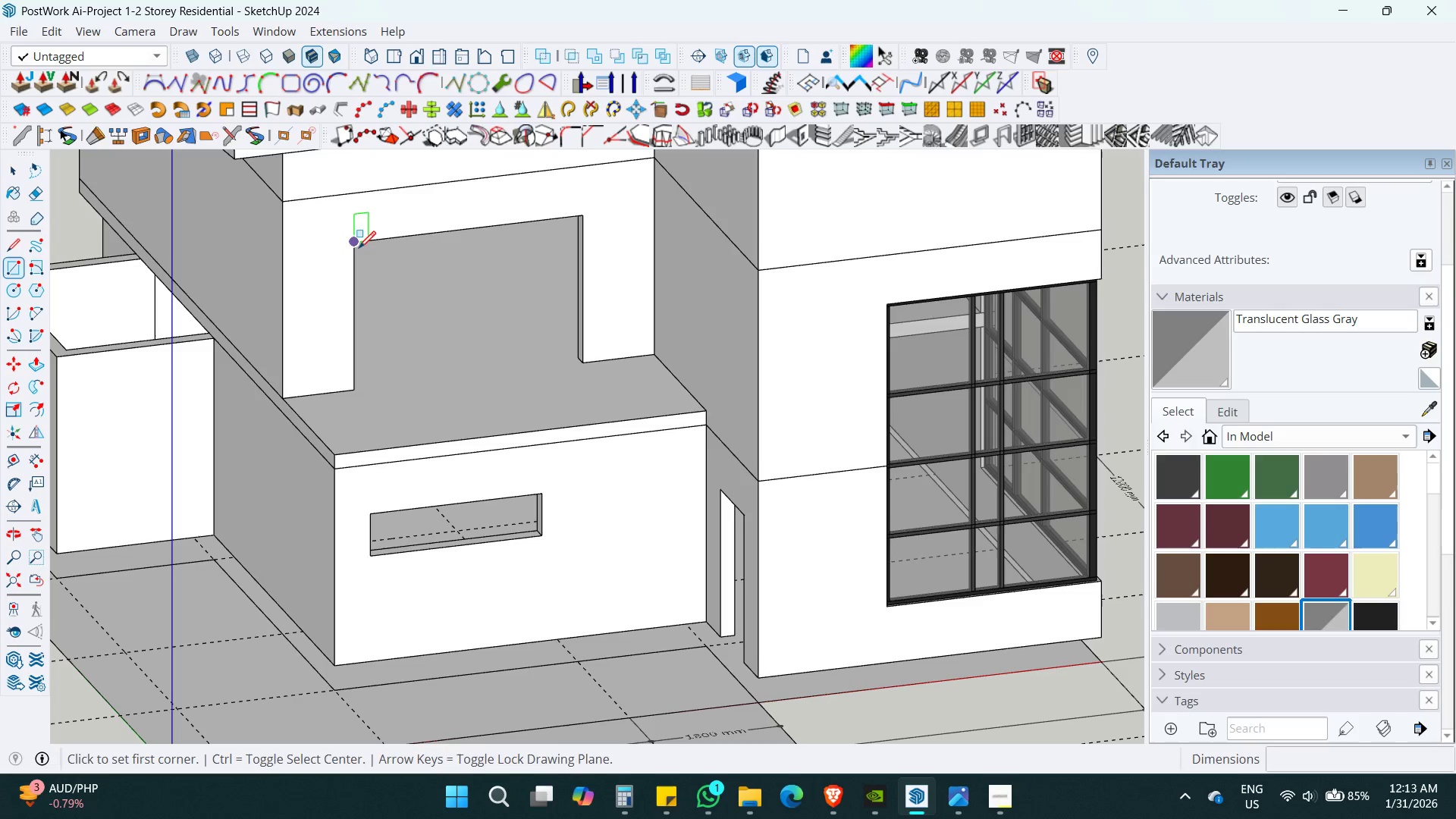 
scroll: coordinate [326, 448], scroll_direction: up, amount: 3.0
 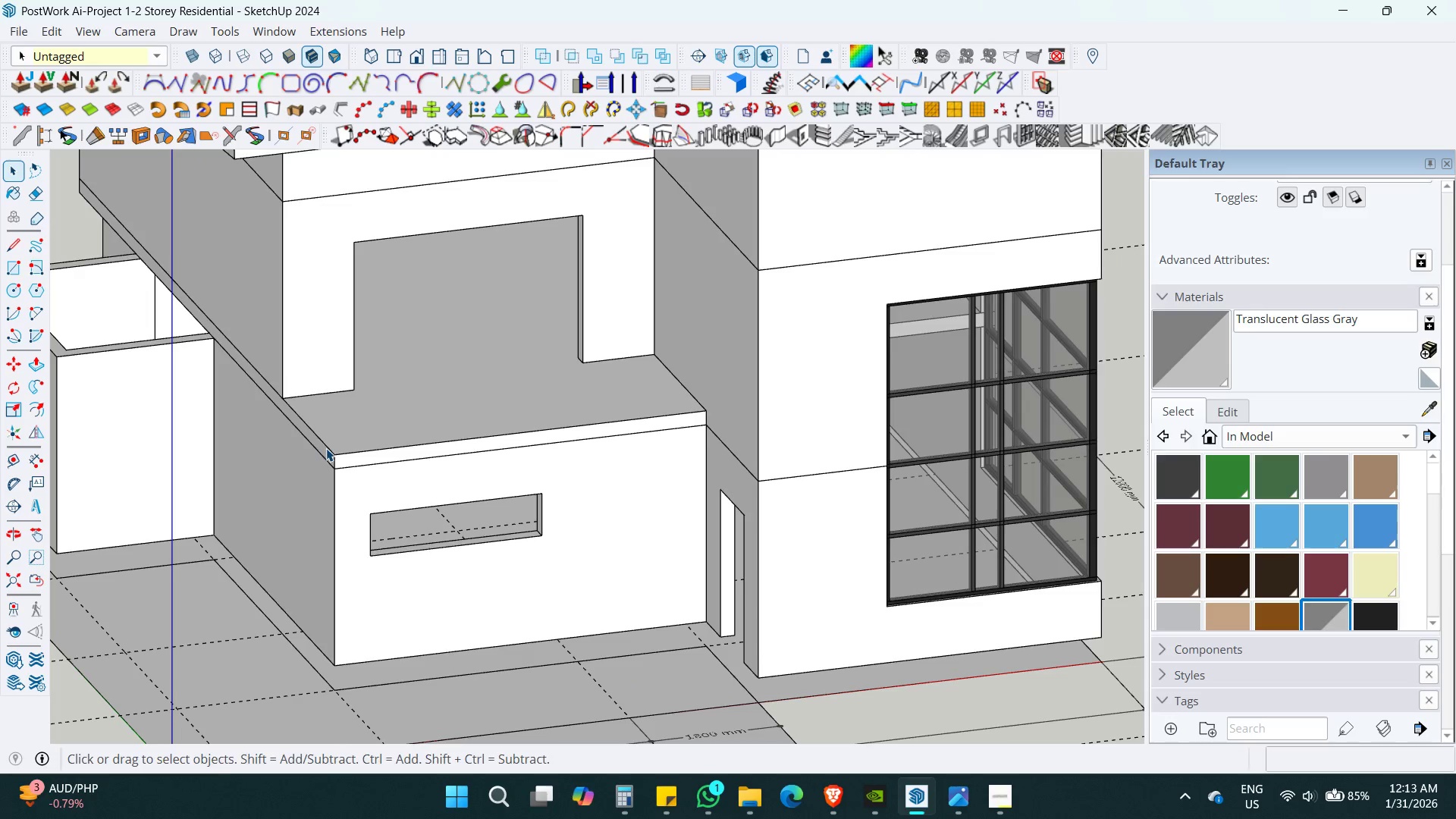 
left_click([359, 244])
 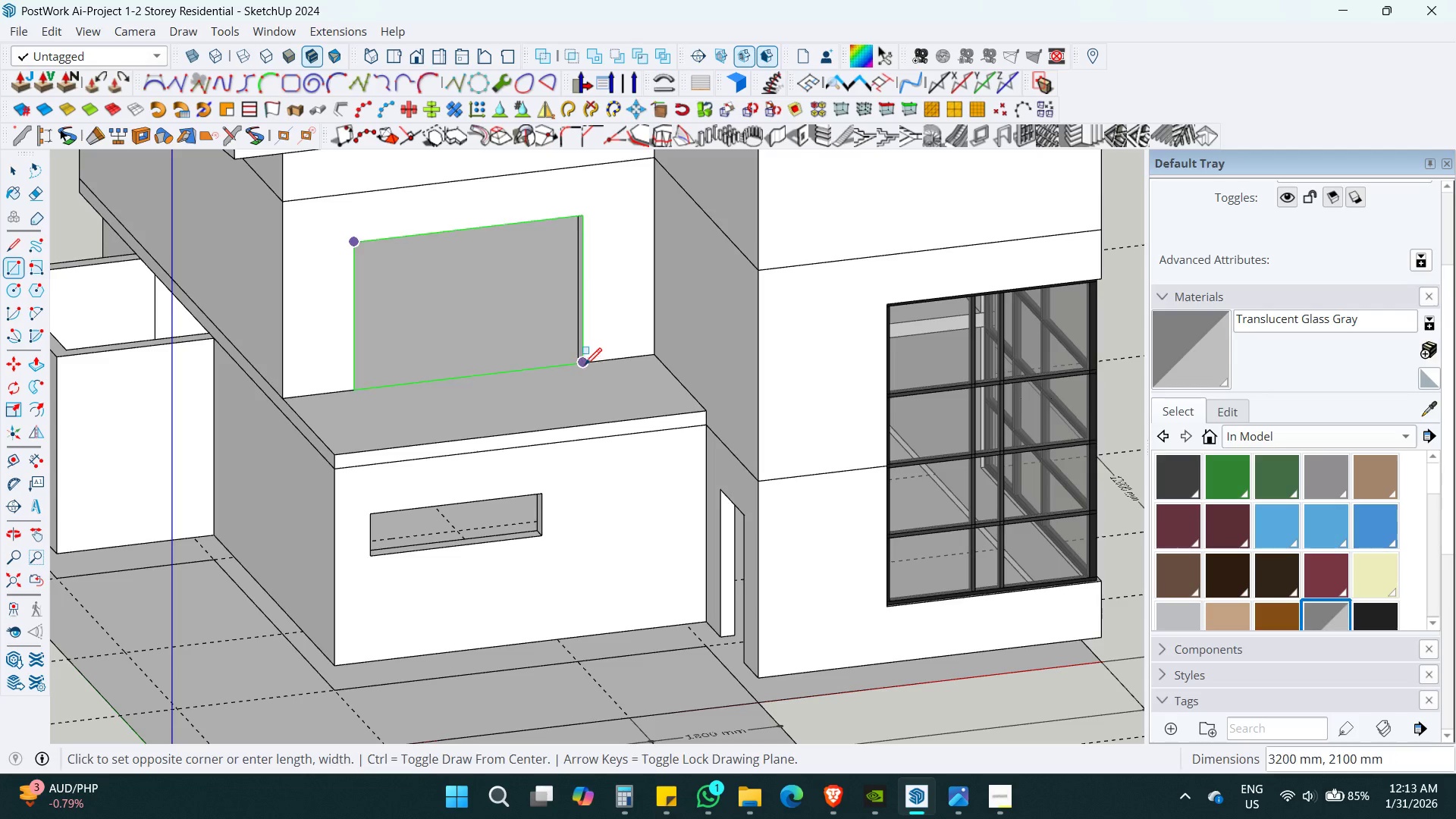 
left_click([586, 359])
 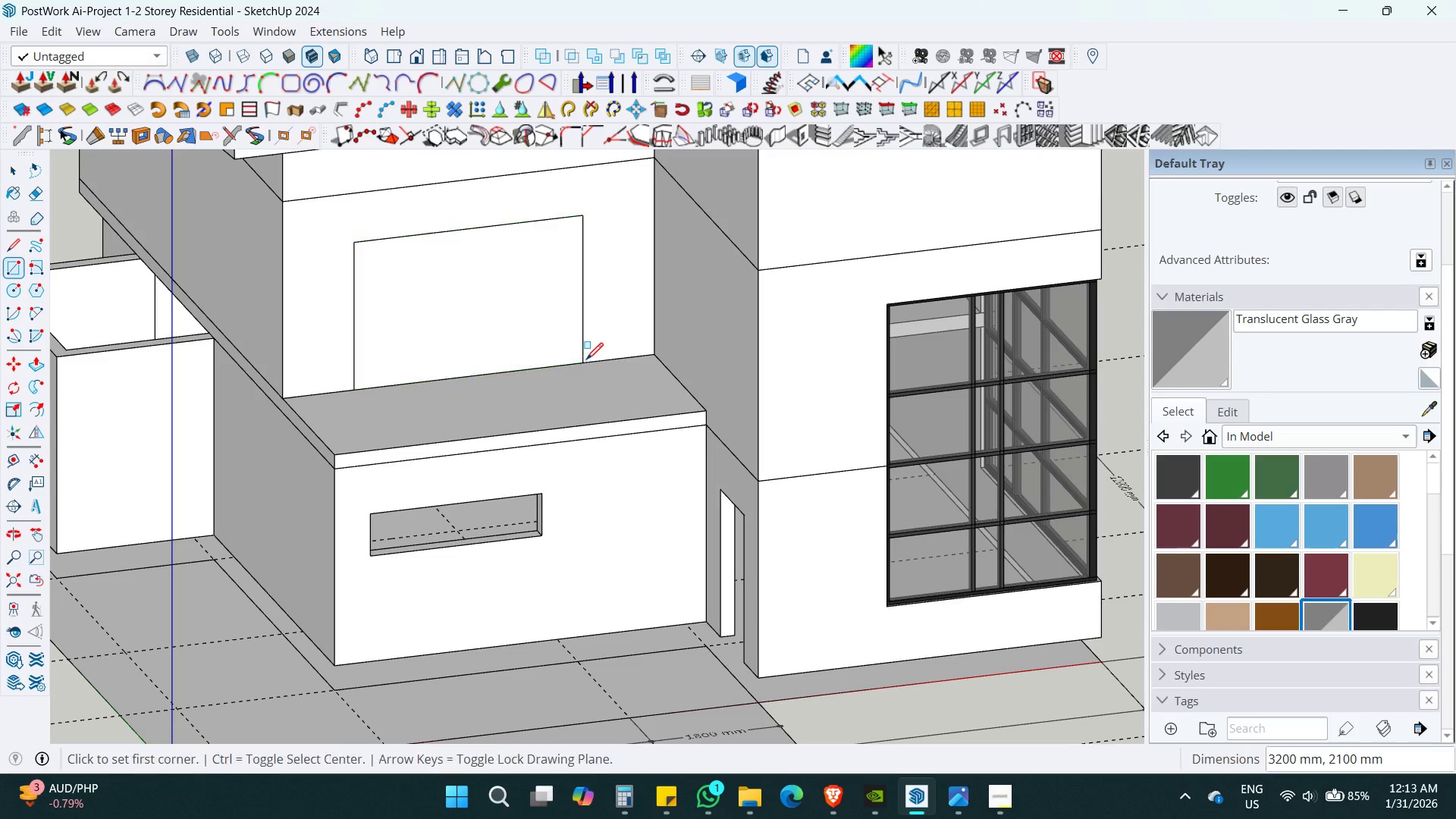 
key(Space)
 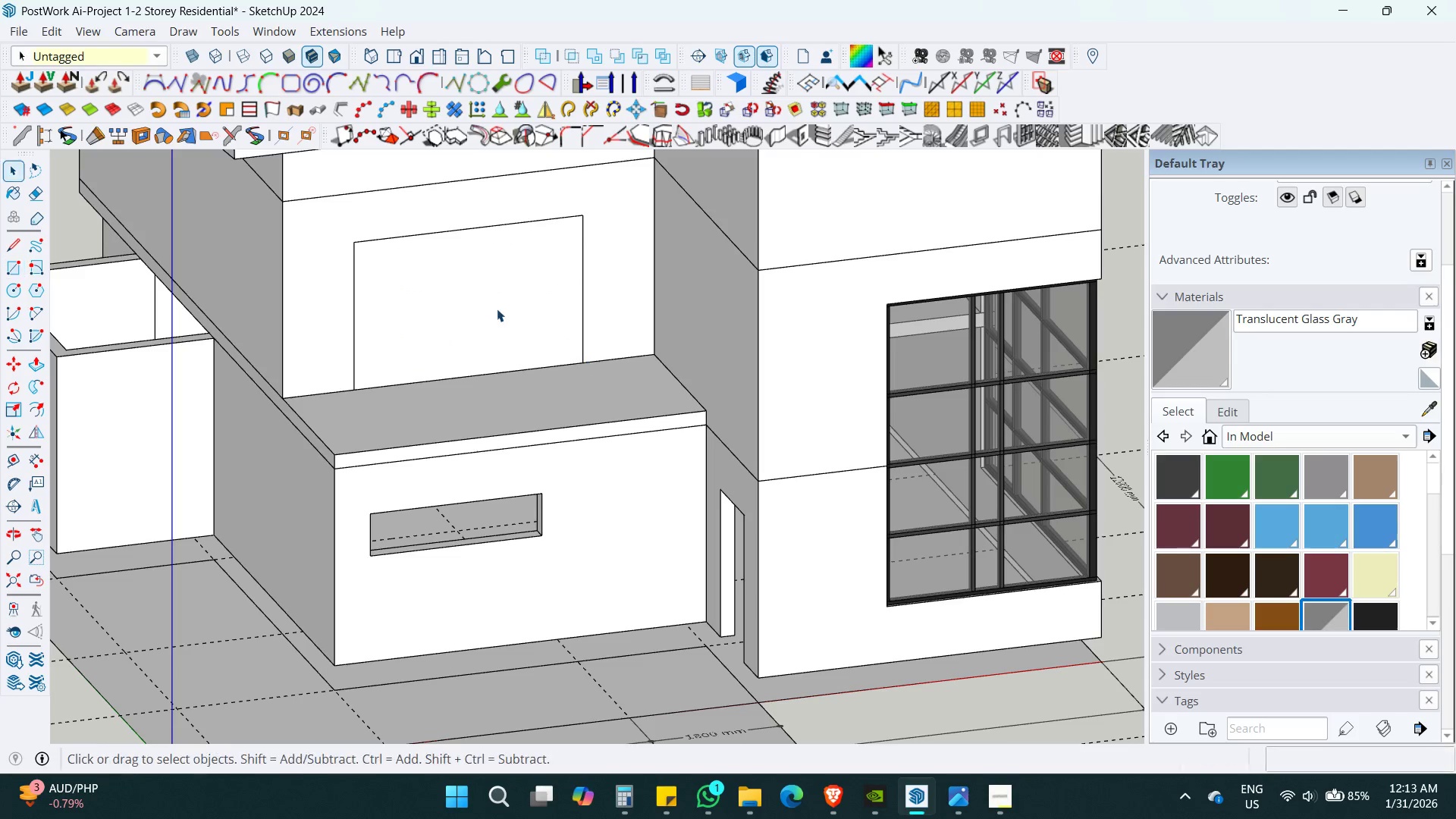 
double_click([494, 306])
 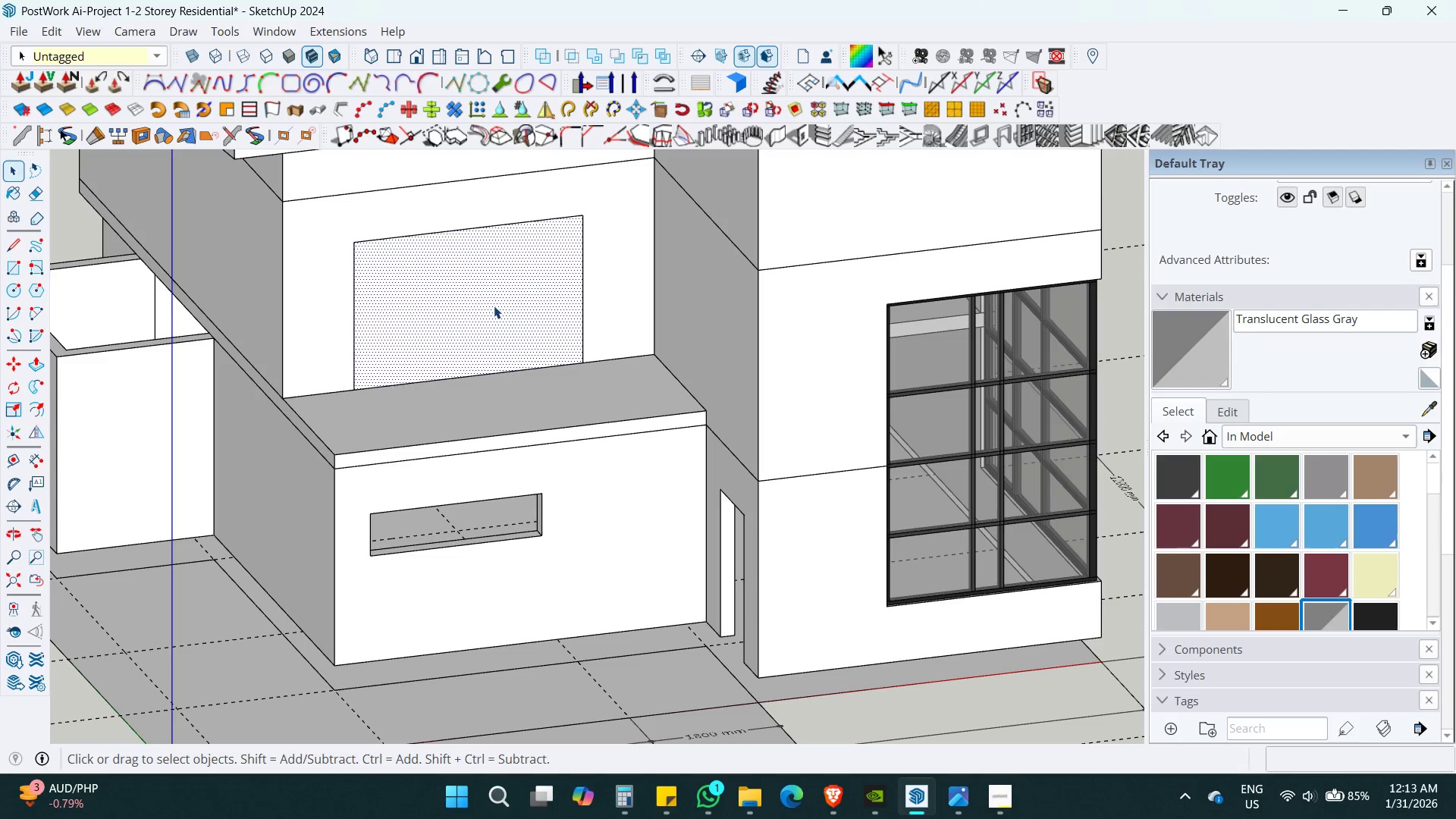 
triple_click([494, 306])
 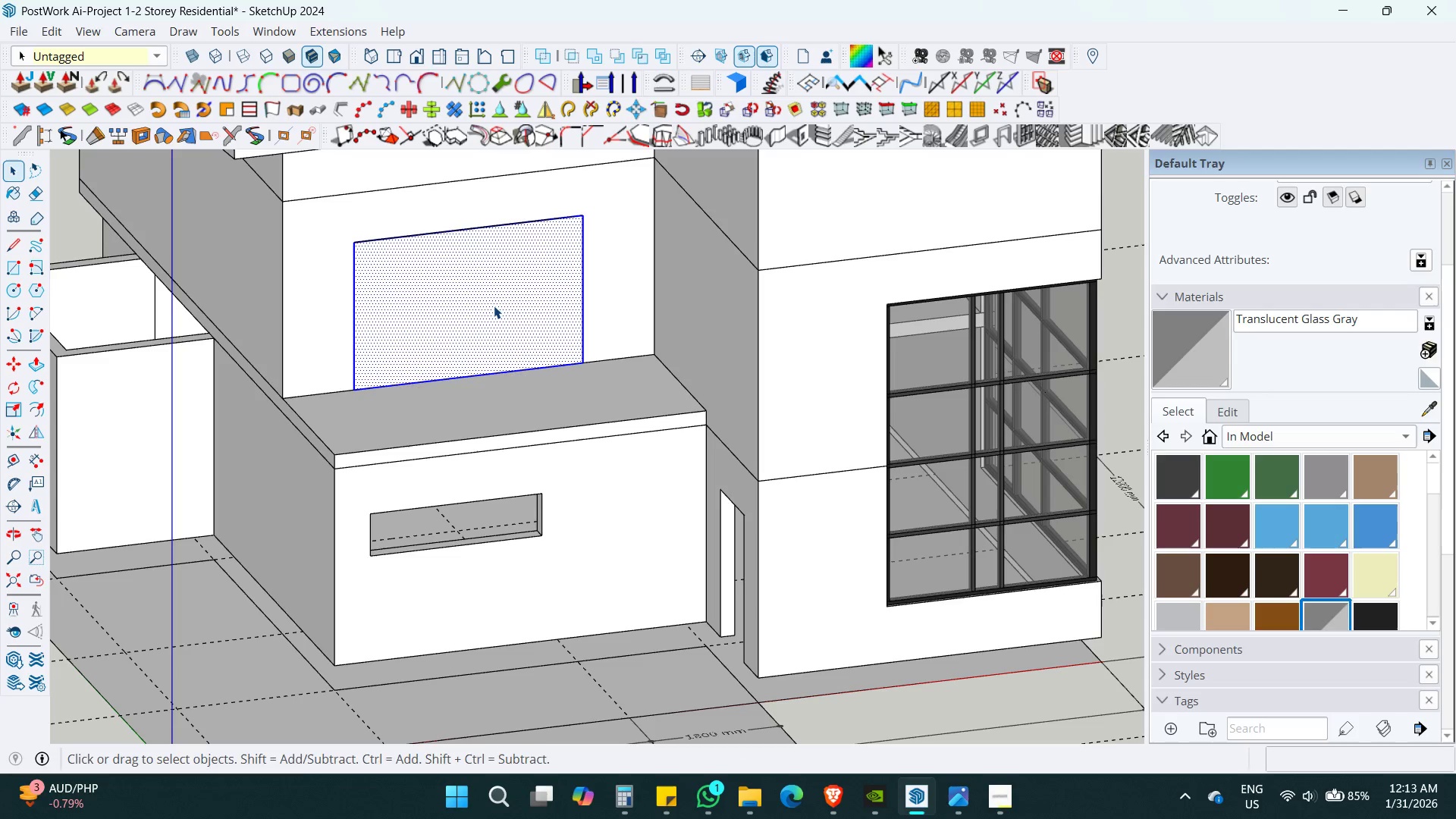 
key(Shift+ShiftLeft)
 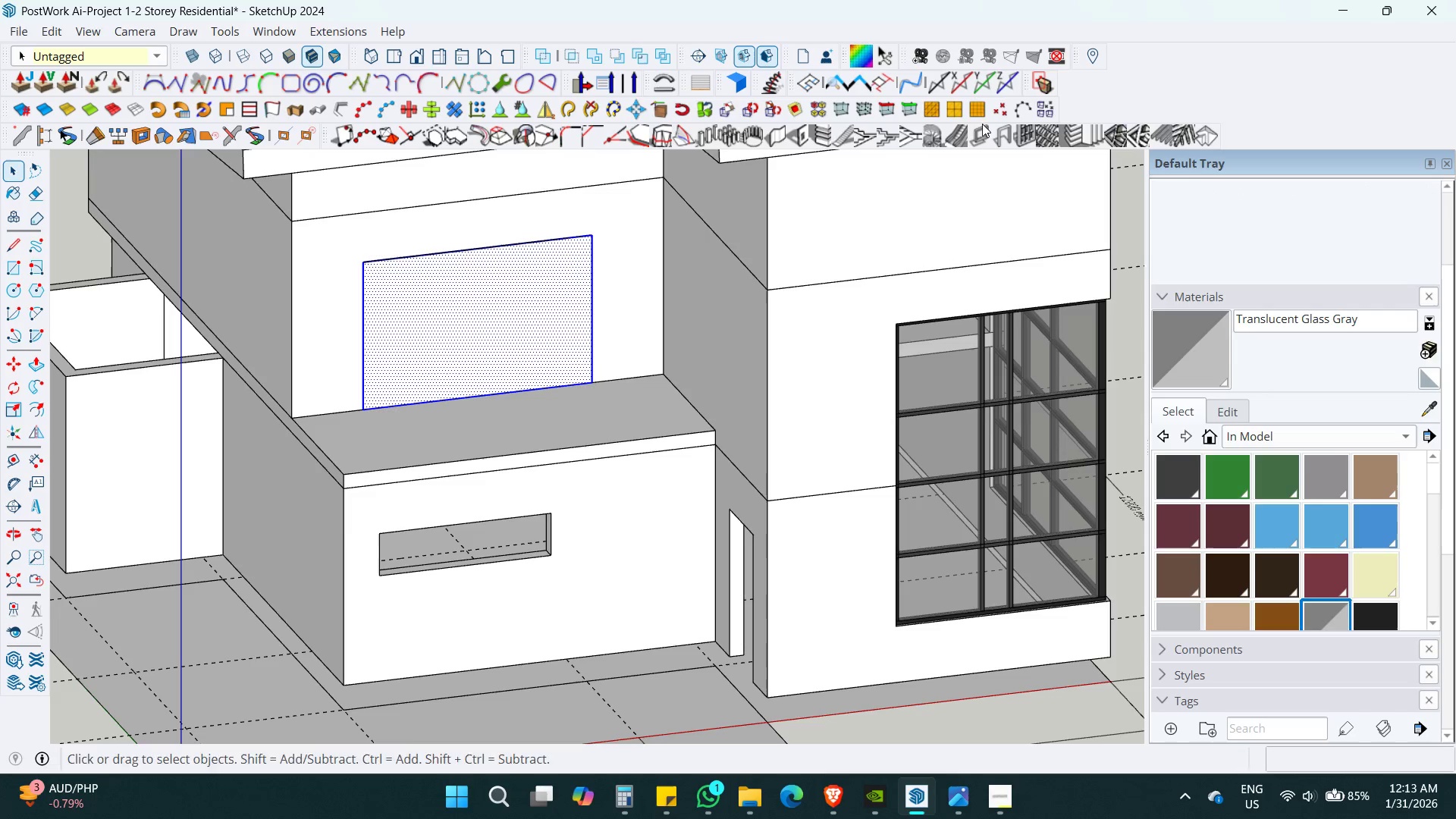 
left_click([998, 135])
 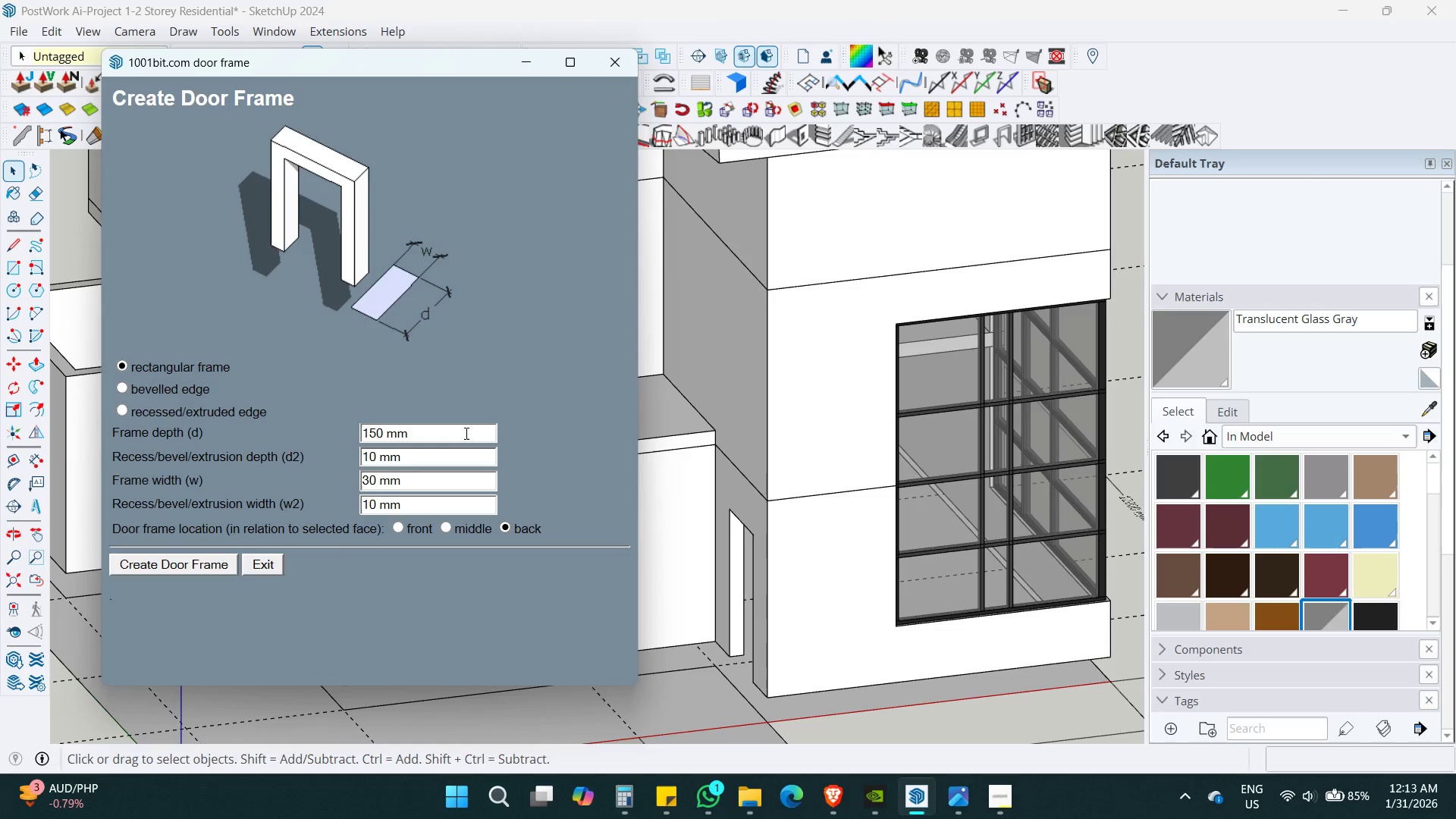 
double_click([460, 433])
 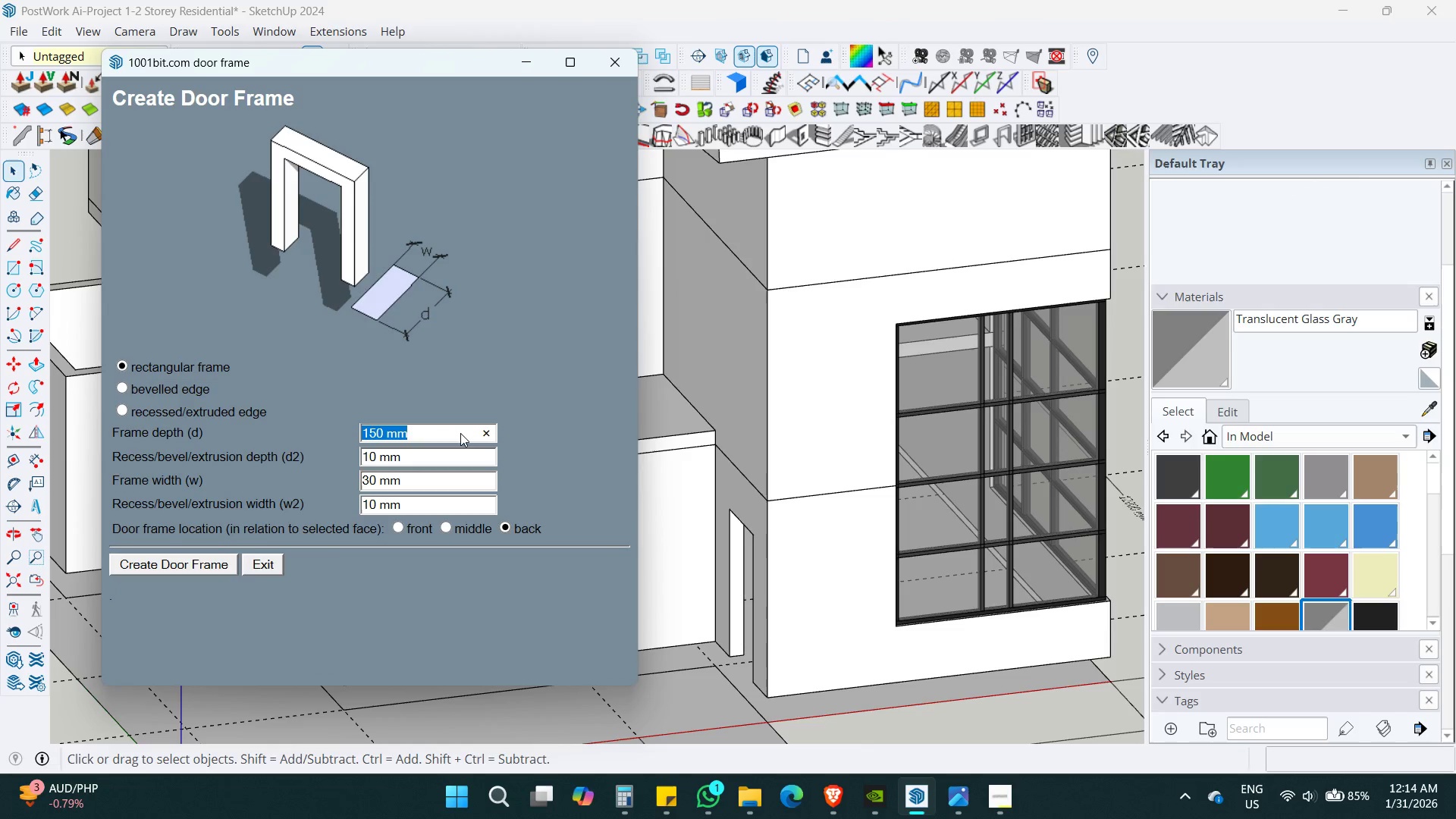 
key(Numpad1)
 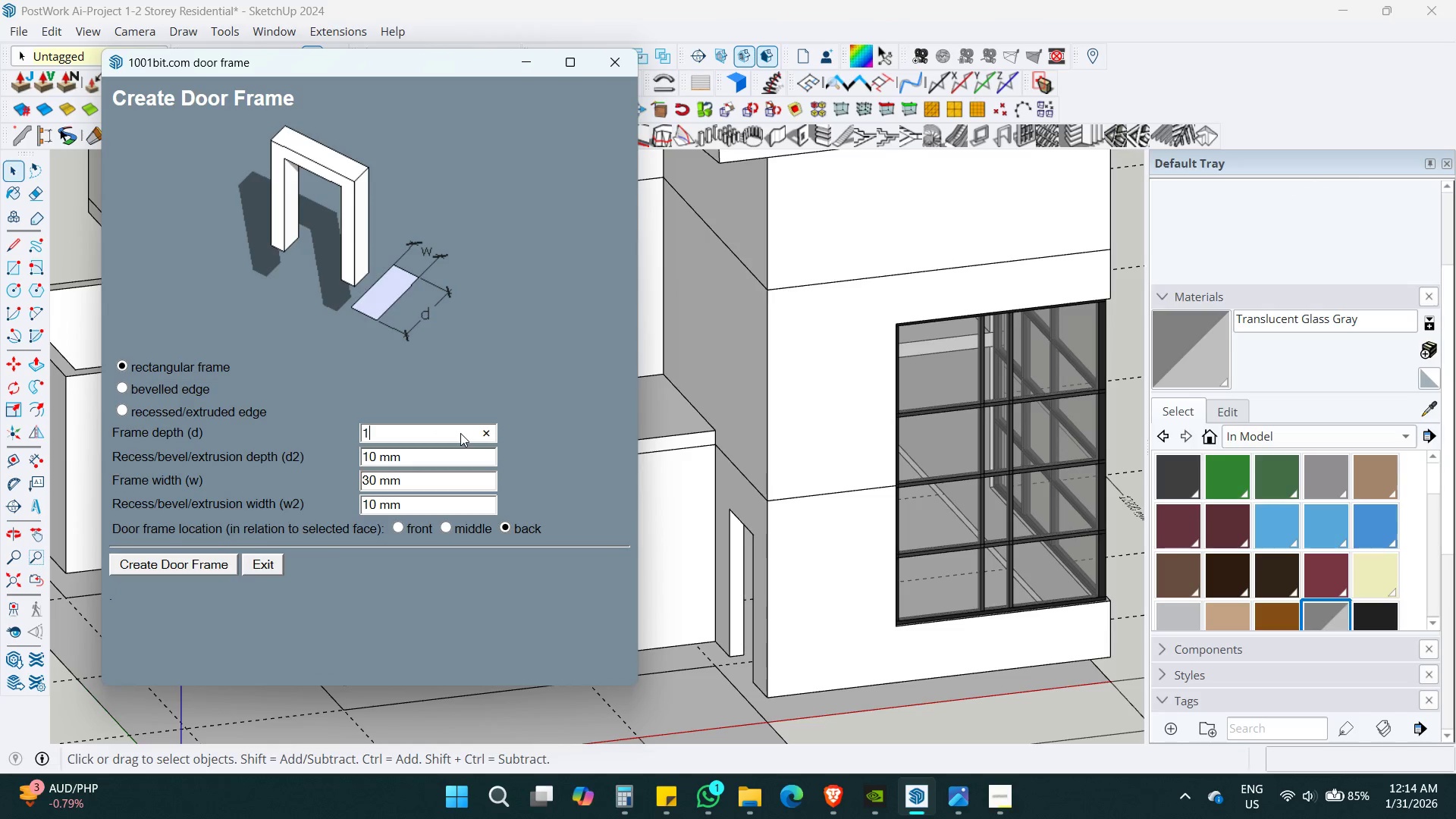 
key(Numpad0)
 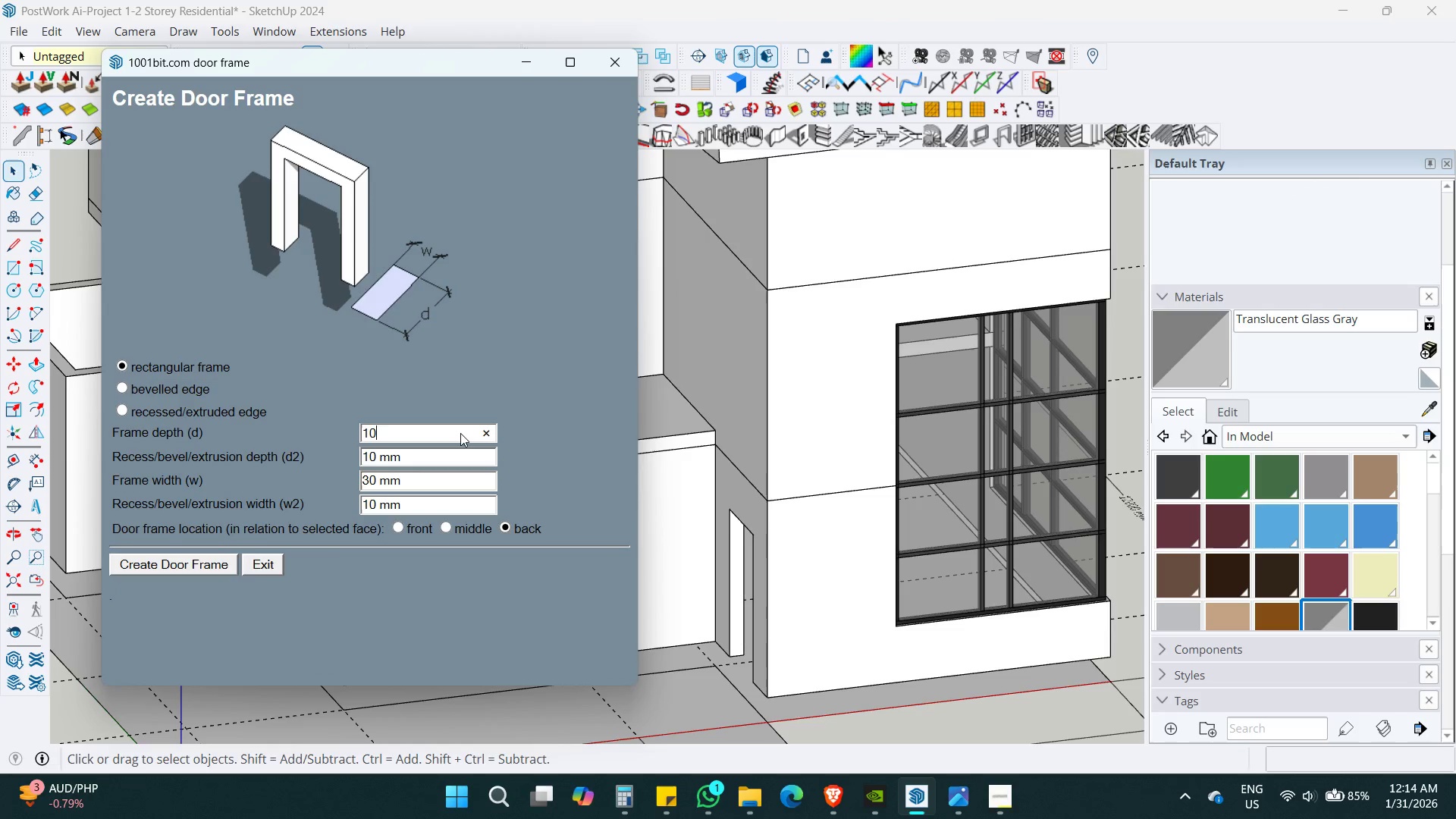 
key(Numpad0)
 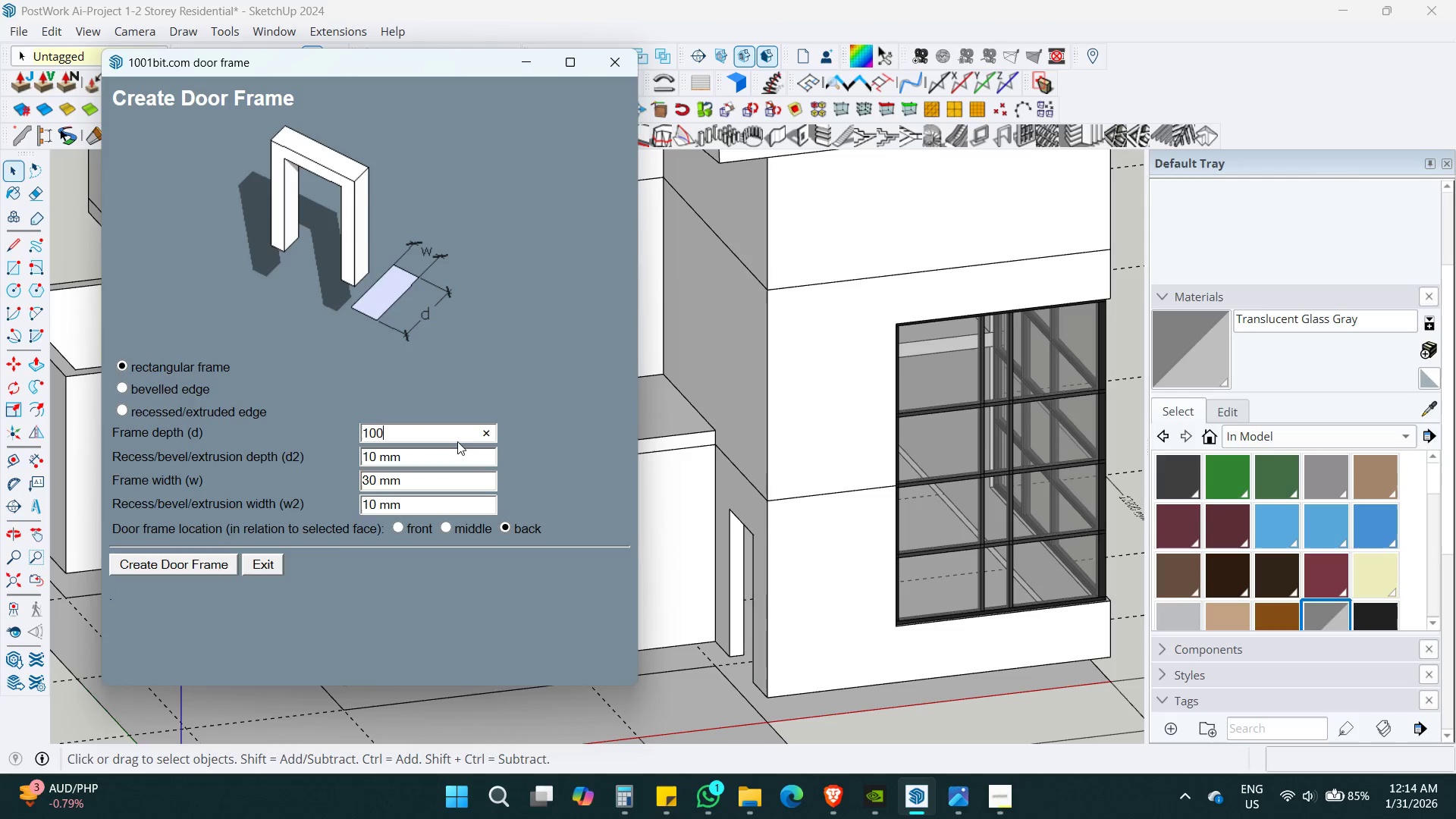 
double_click([444, 476])
 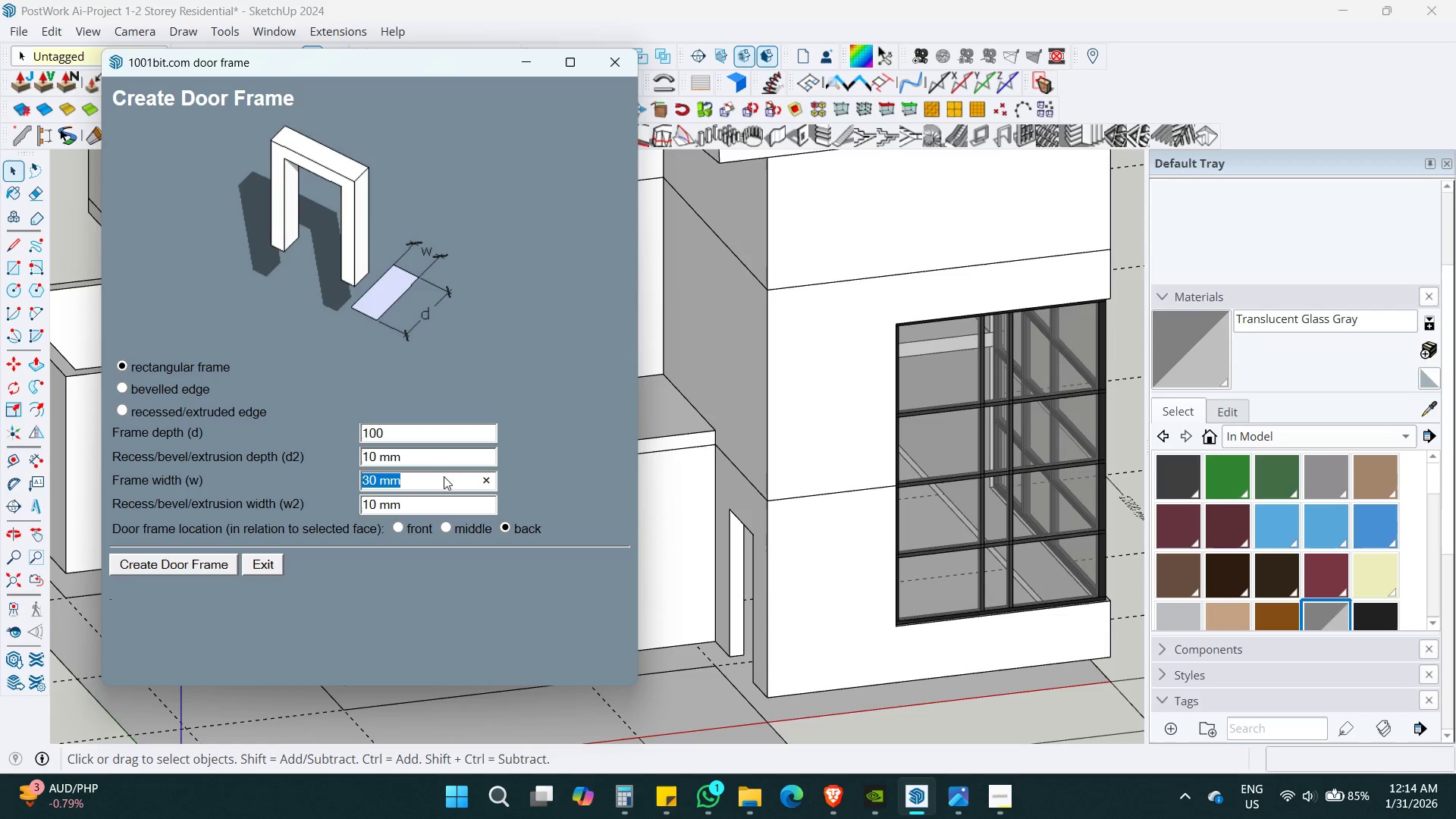 
key(Numpad5)
 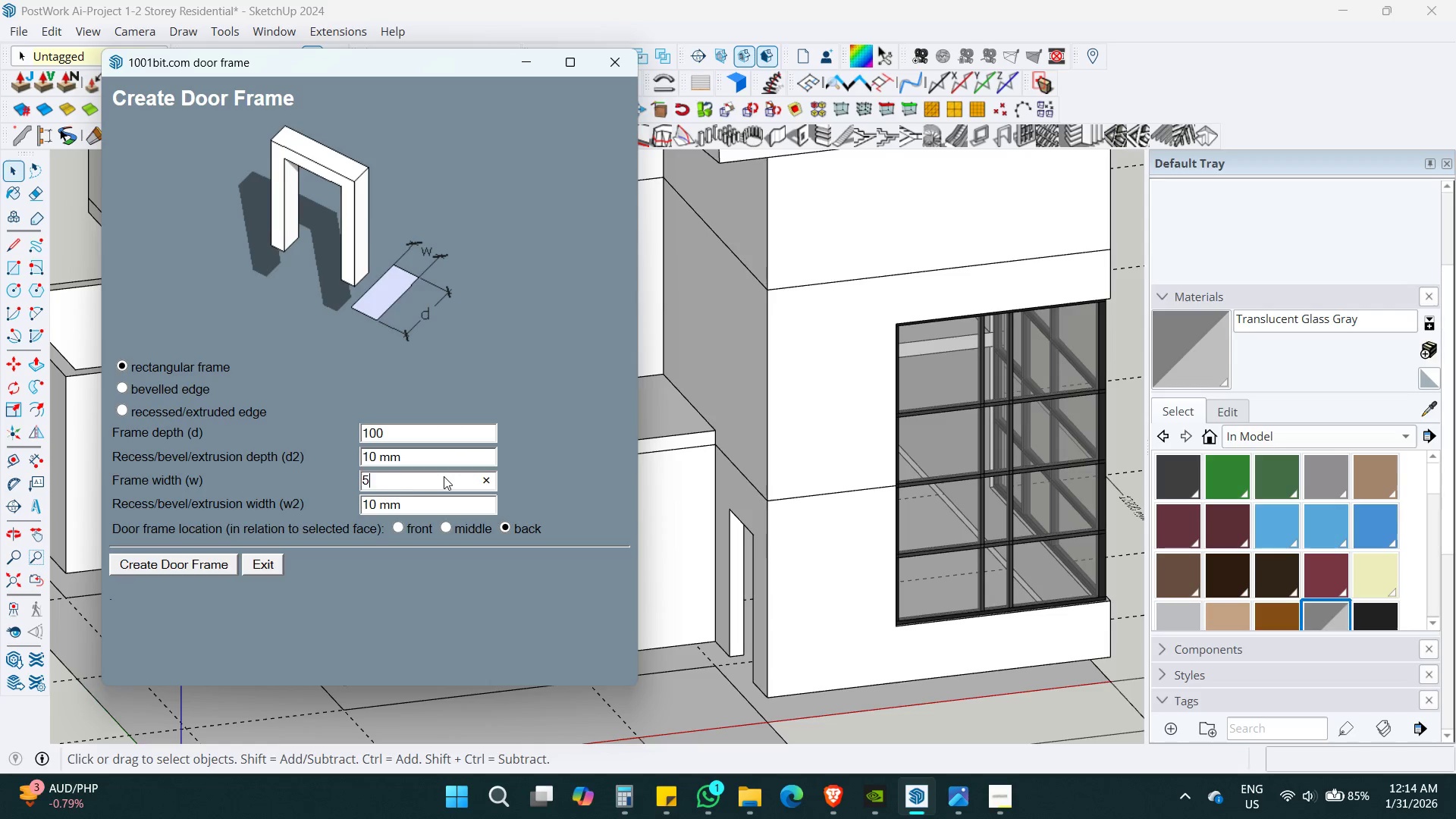 
key(Numpad0)
 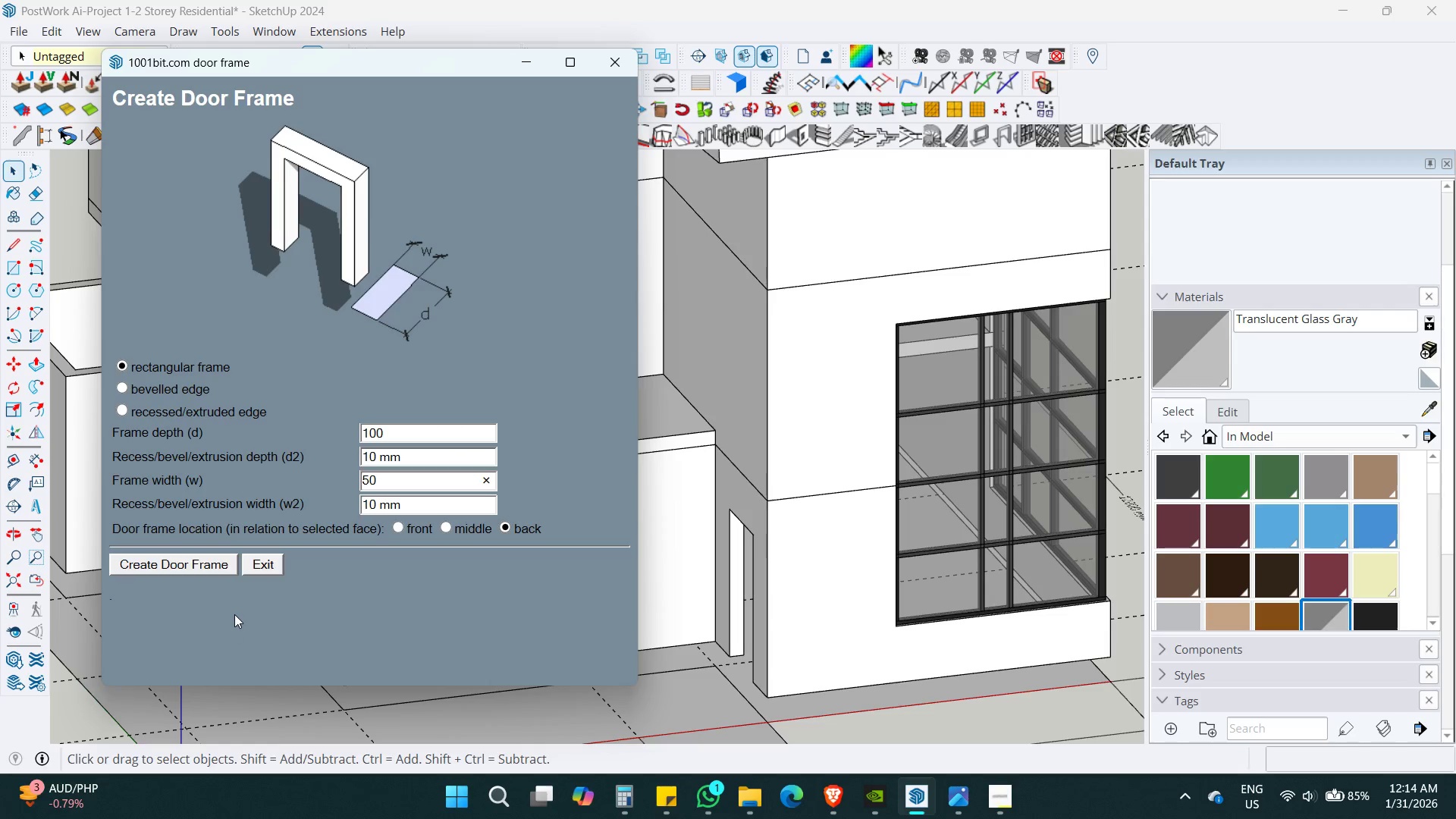 
left_click([206, 565])
 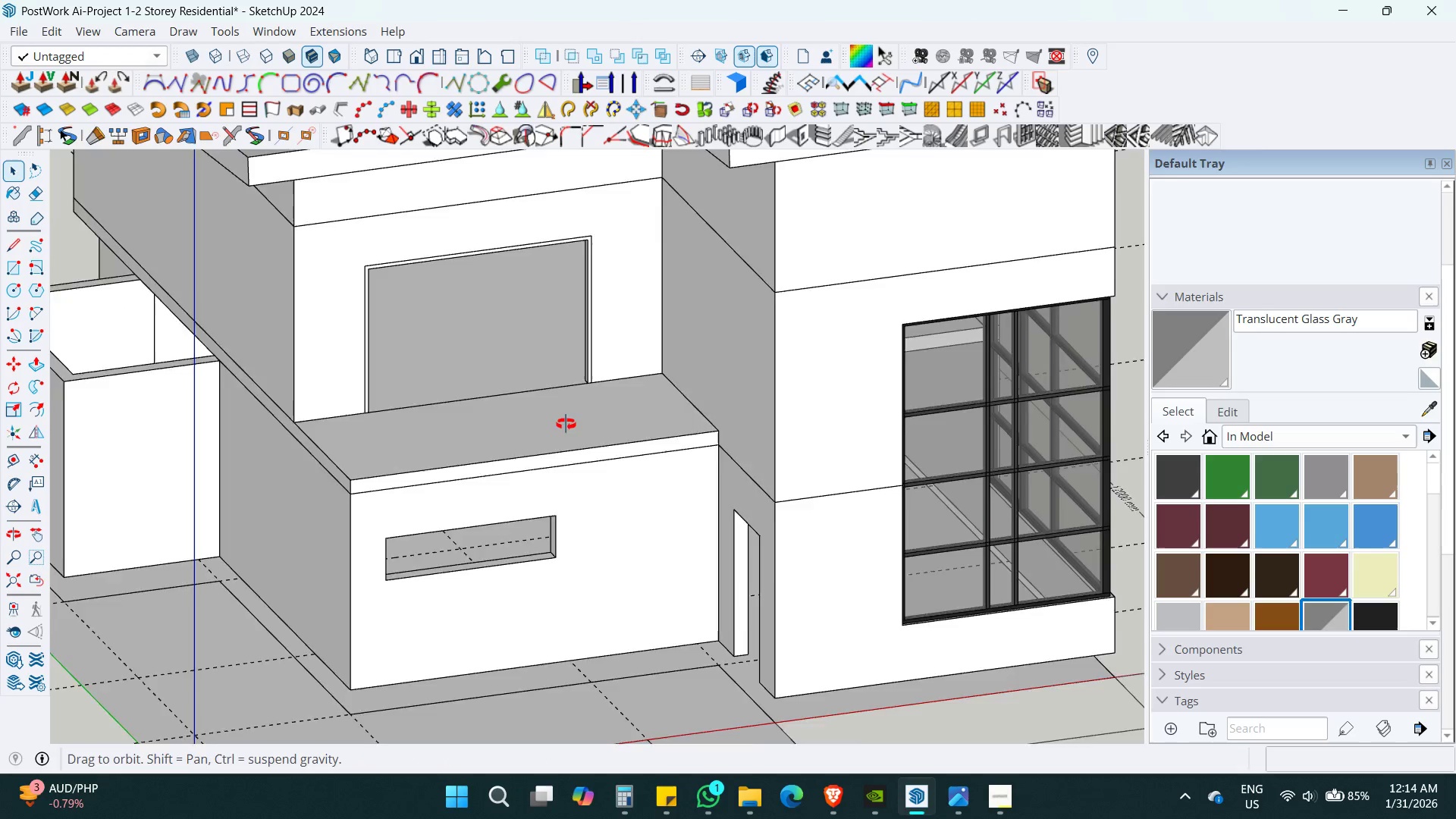 
key(Space)
 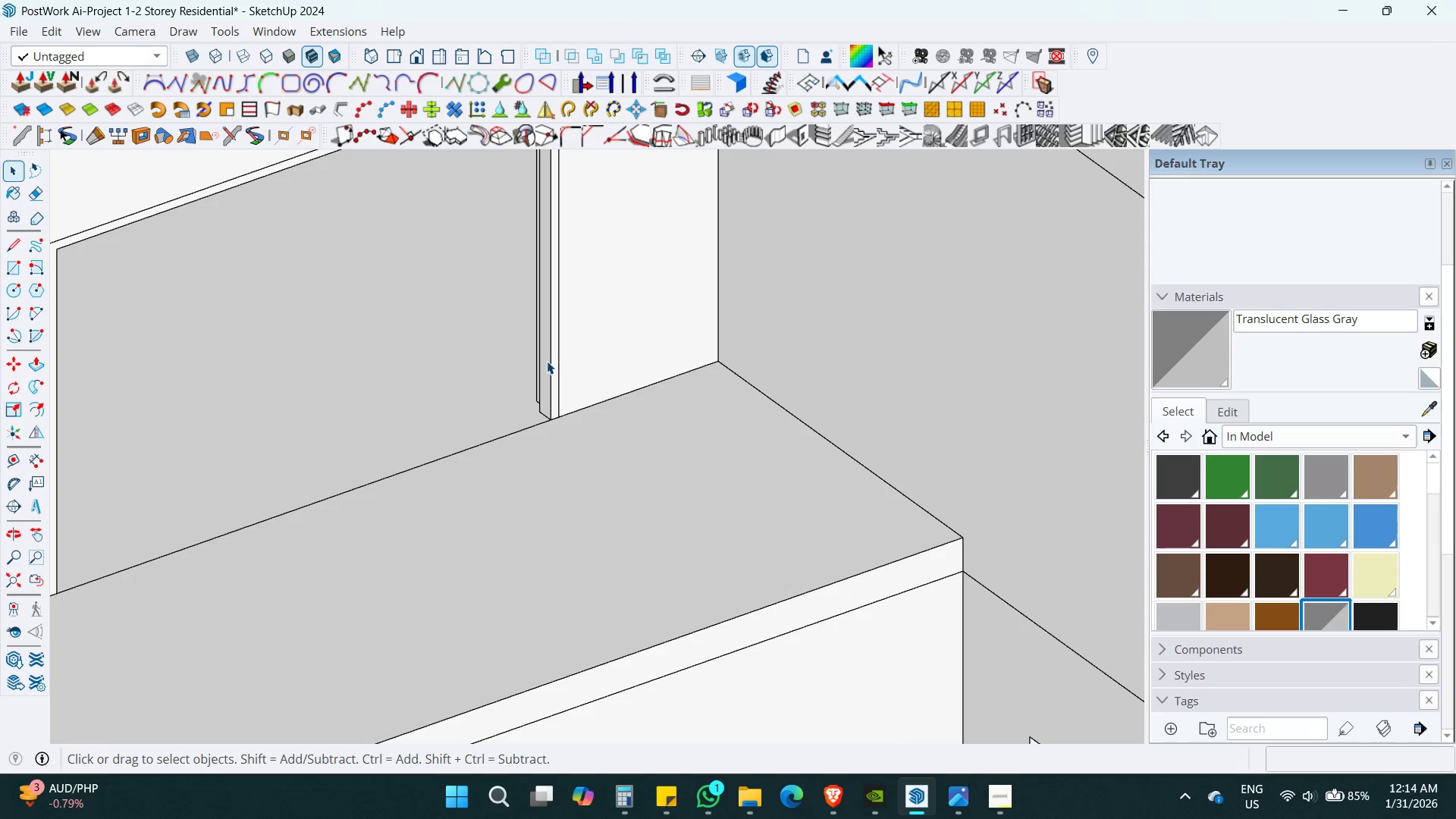 
double_click([547, 361])
 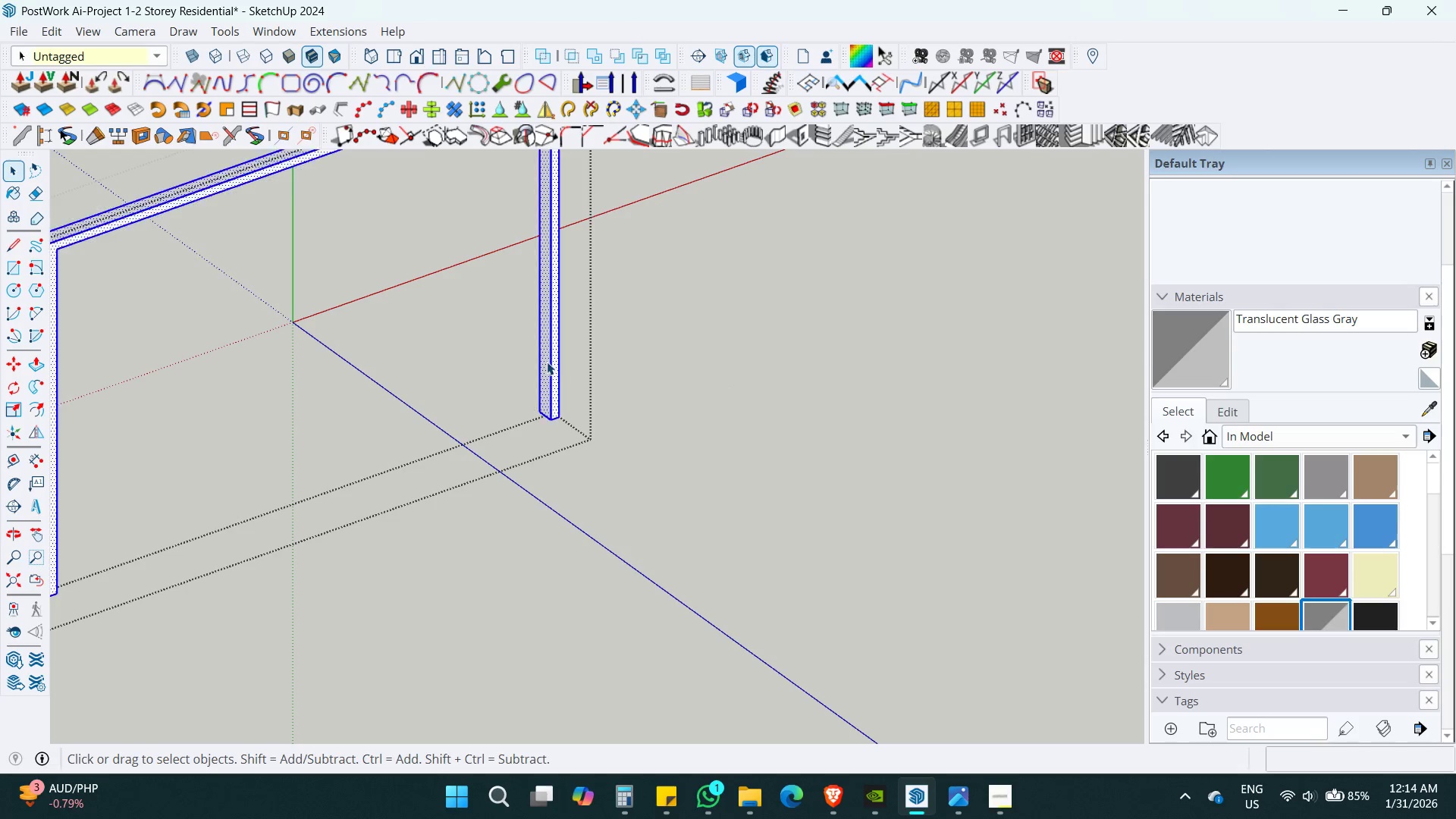 
scroll: coordinate [560, 347], scroll_direction: up, amount: 9.0
 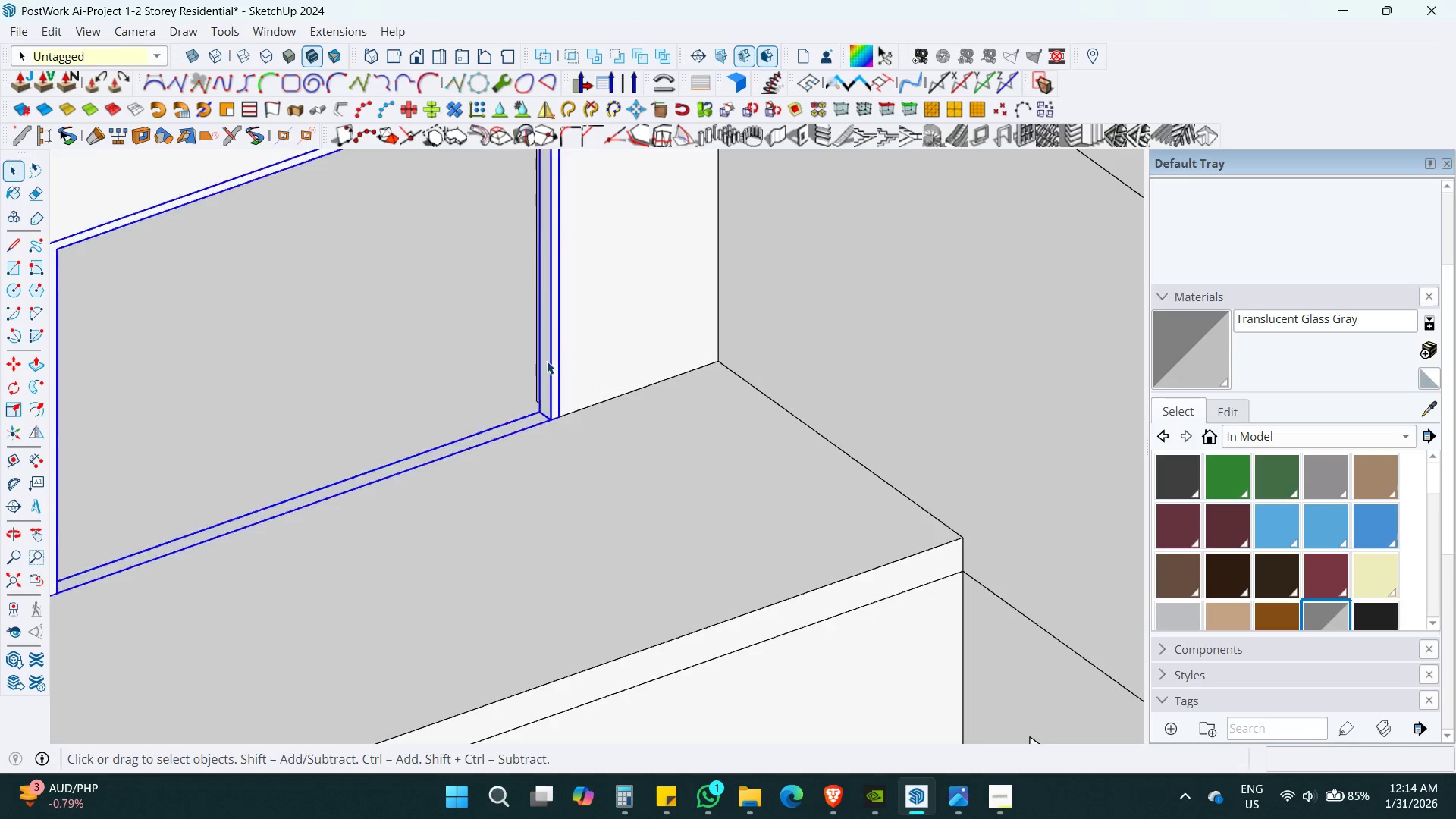 
key(Shift+ShiftLeft)
 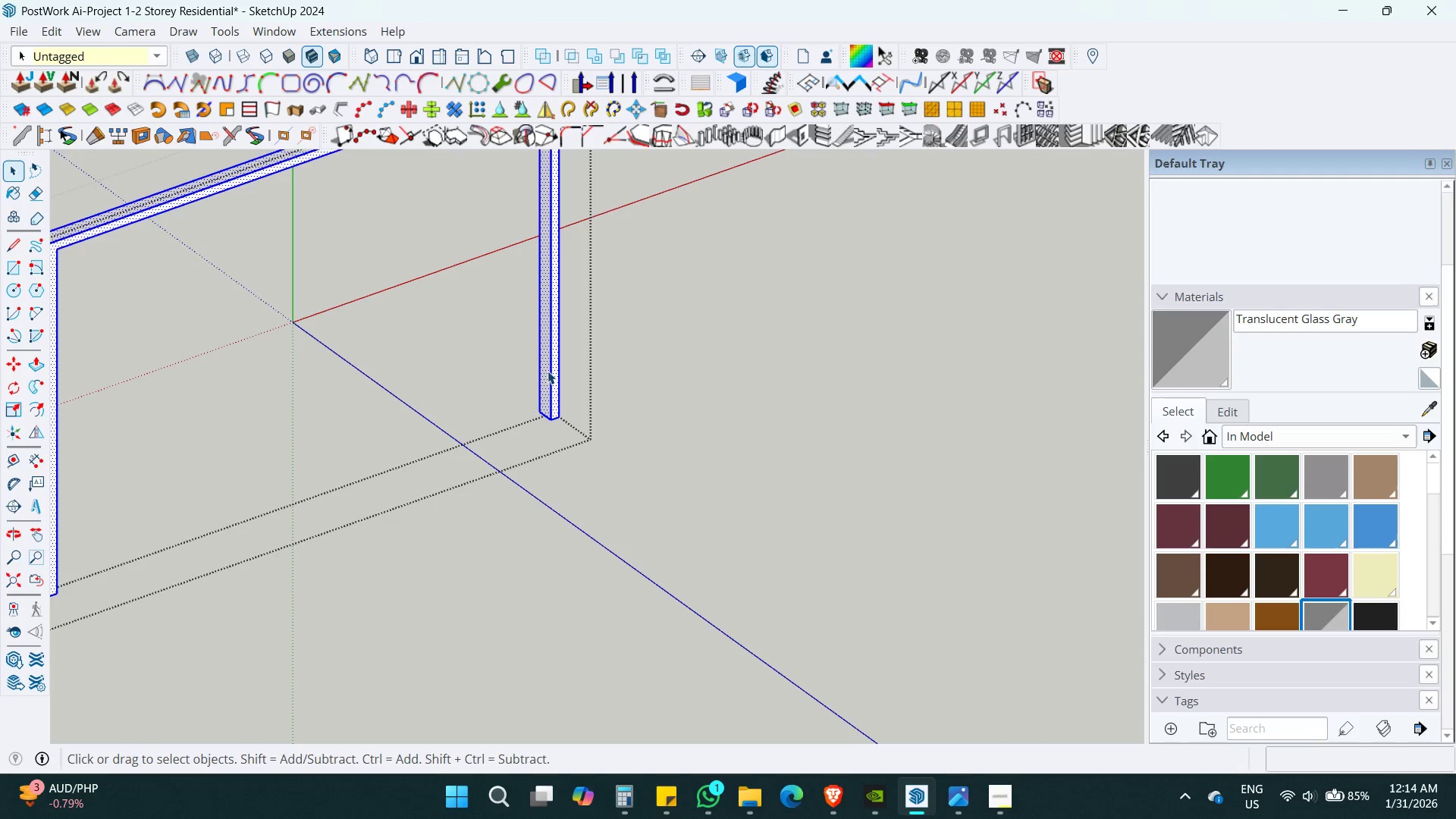 
key(Escape)
 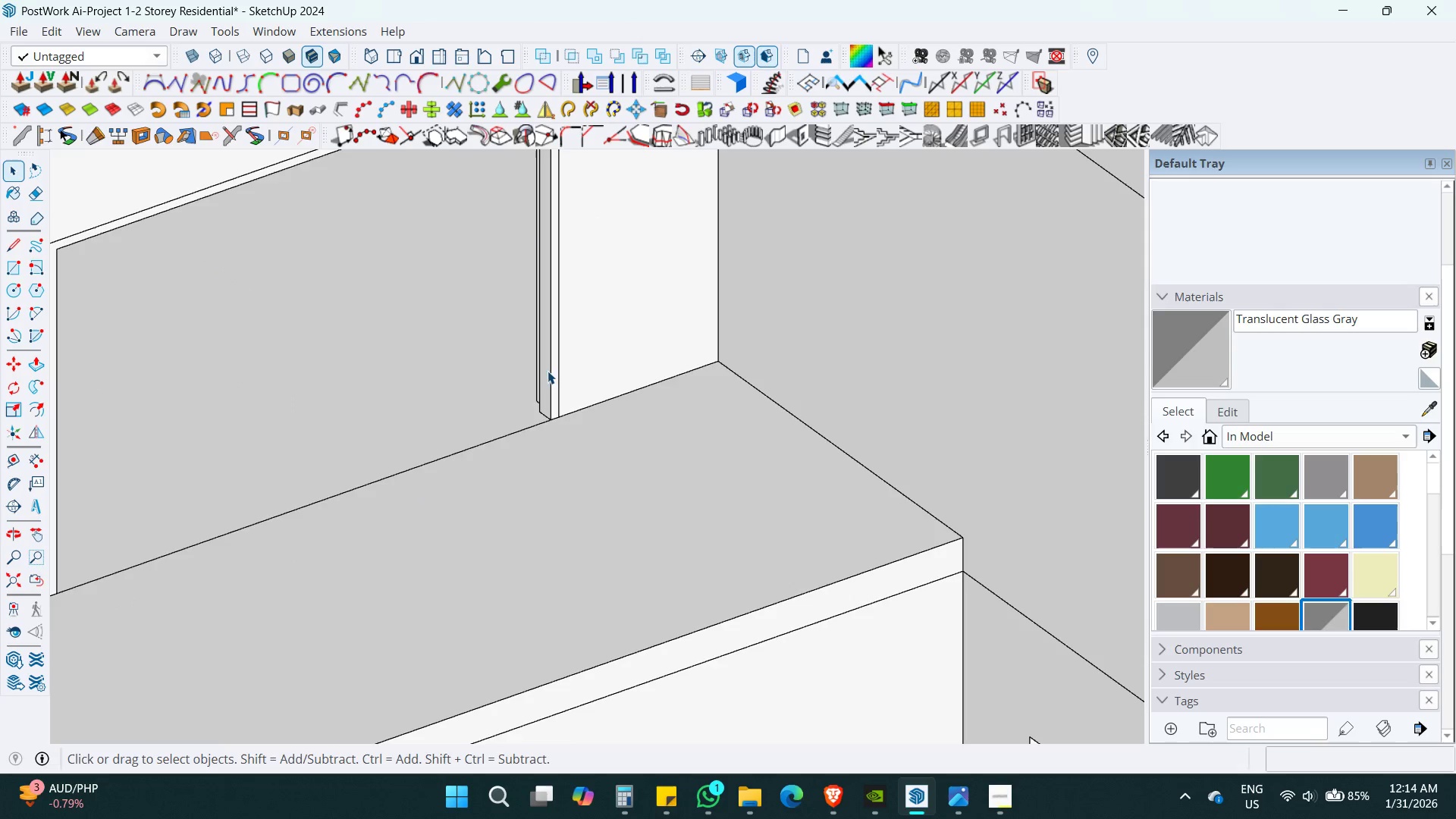 
double_click([548, 371])
 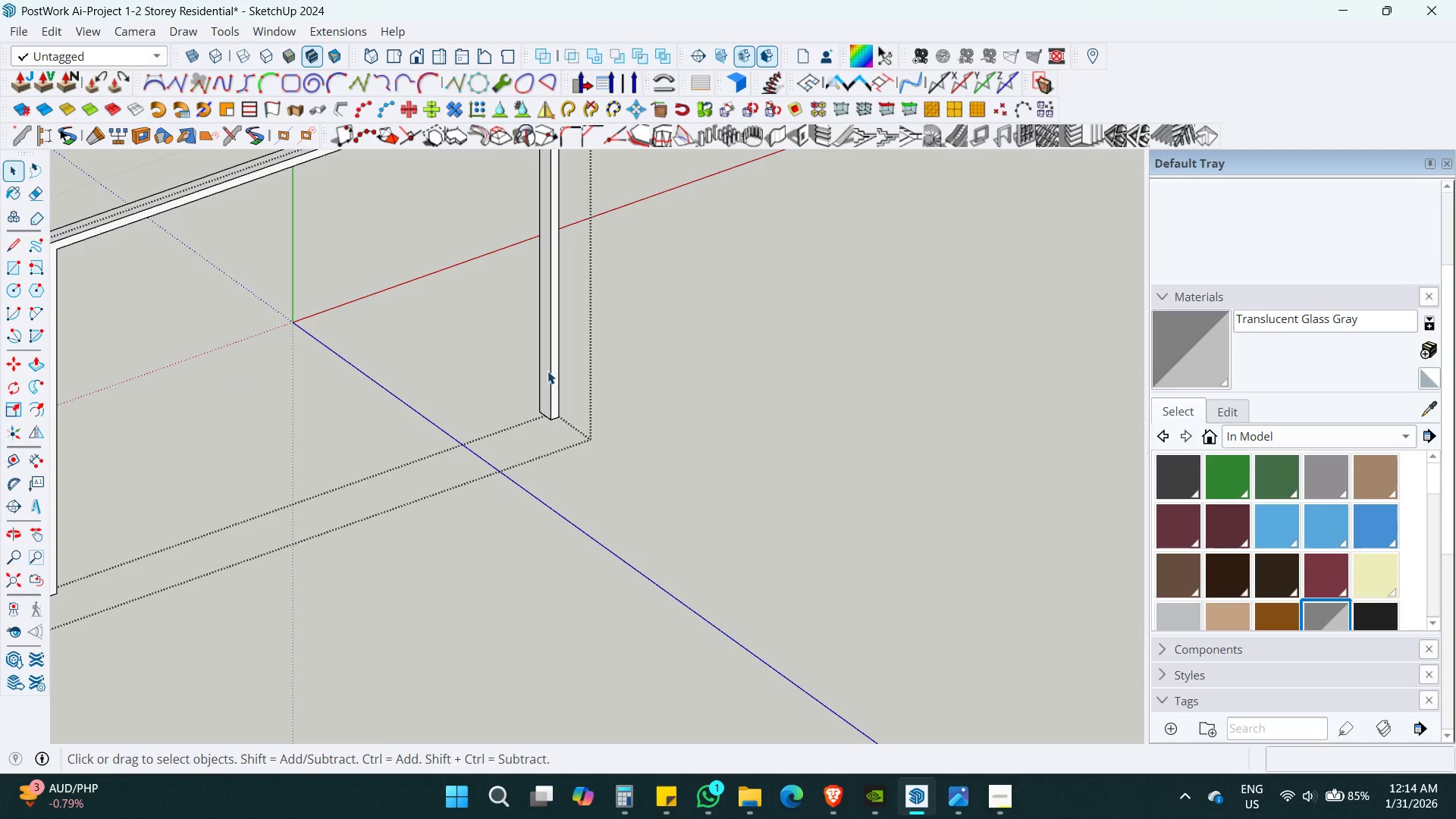 
hold_key(key=ShiftLeft, duration=0.66)
scroll: coordinate [538, 384], scroll_direction: down, amount: 4.0
 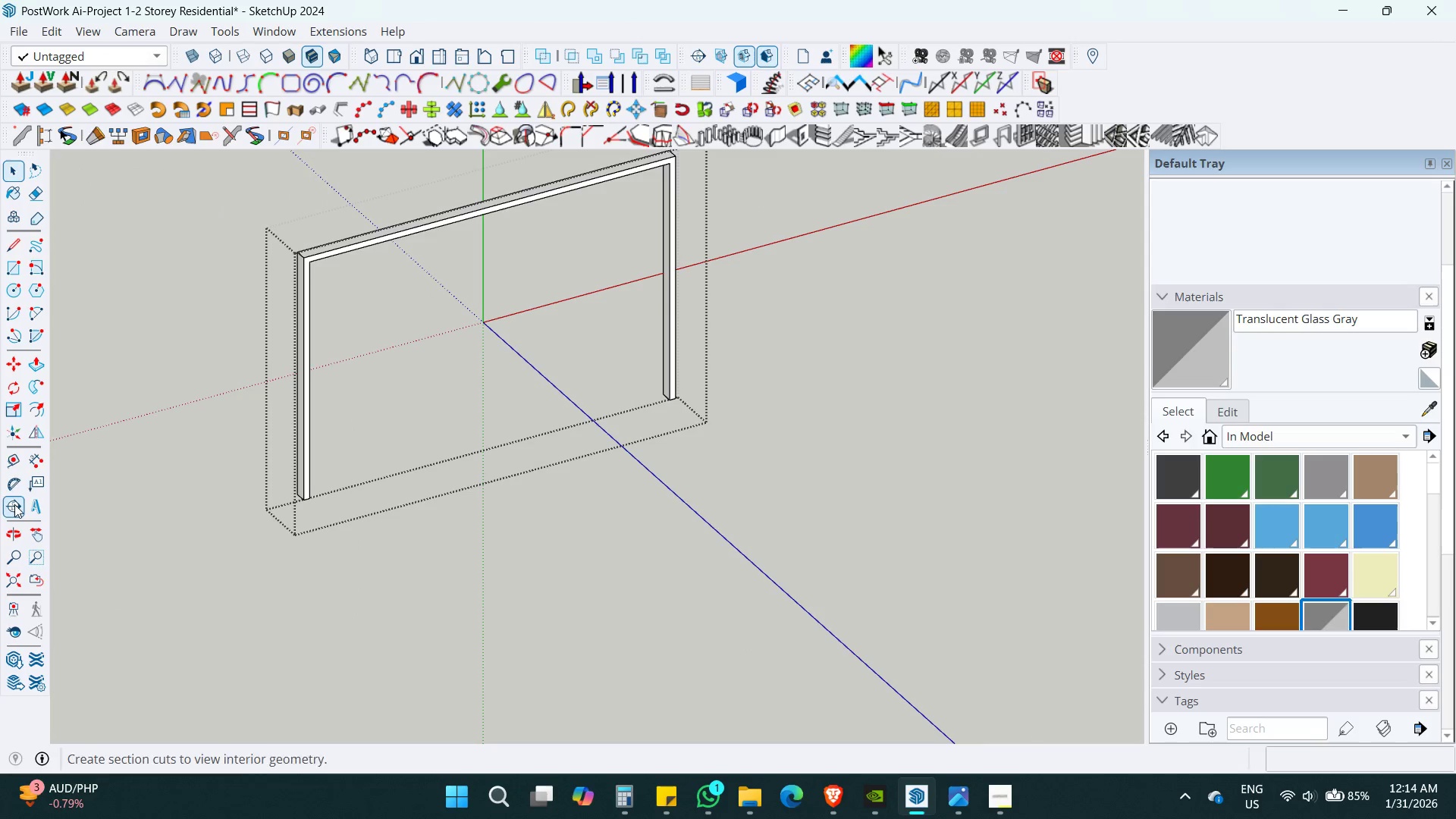 
left_click([7, 438])
 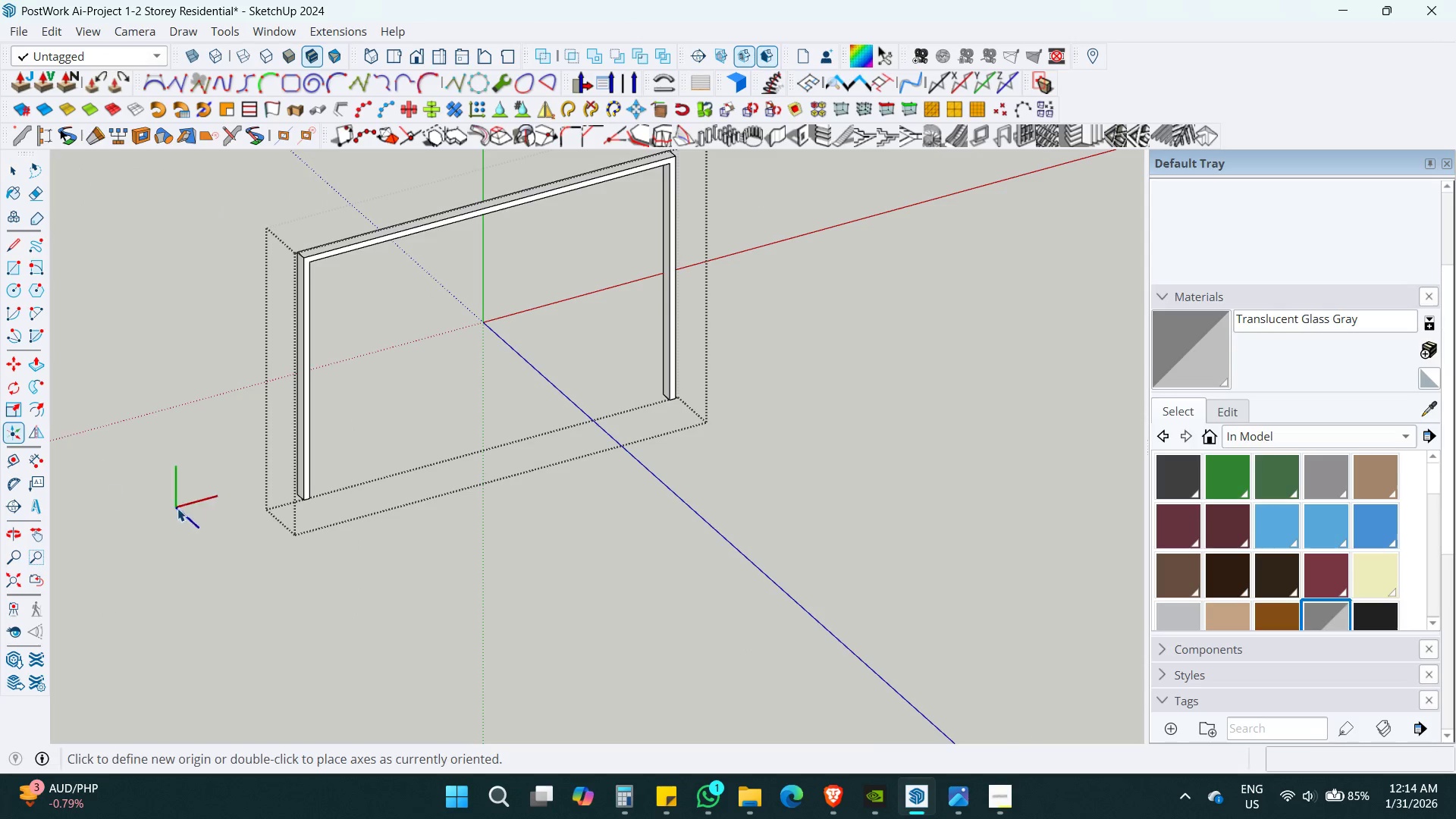 
scroll: coordinate [234, 498], scroll_direction: up, amount: 2.0
 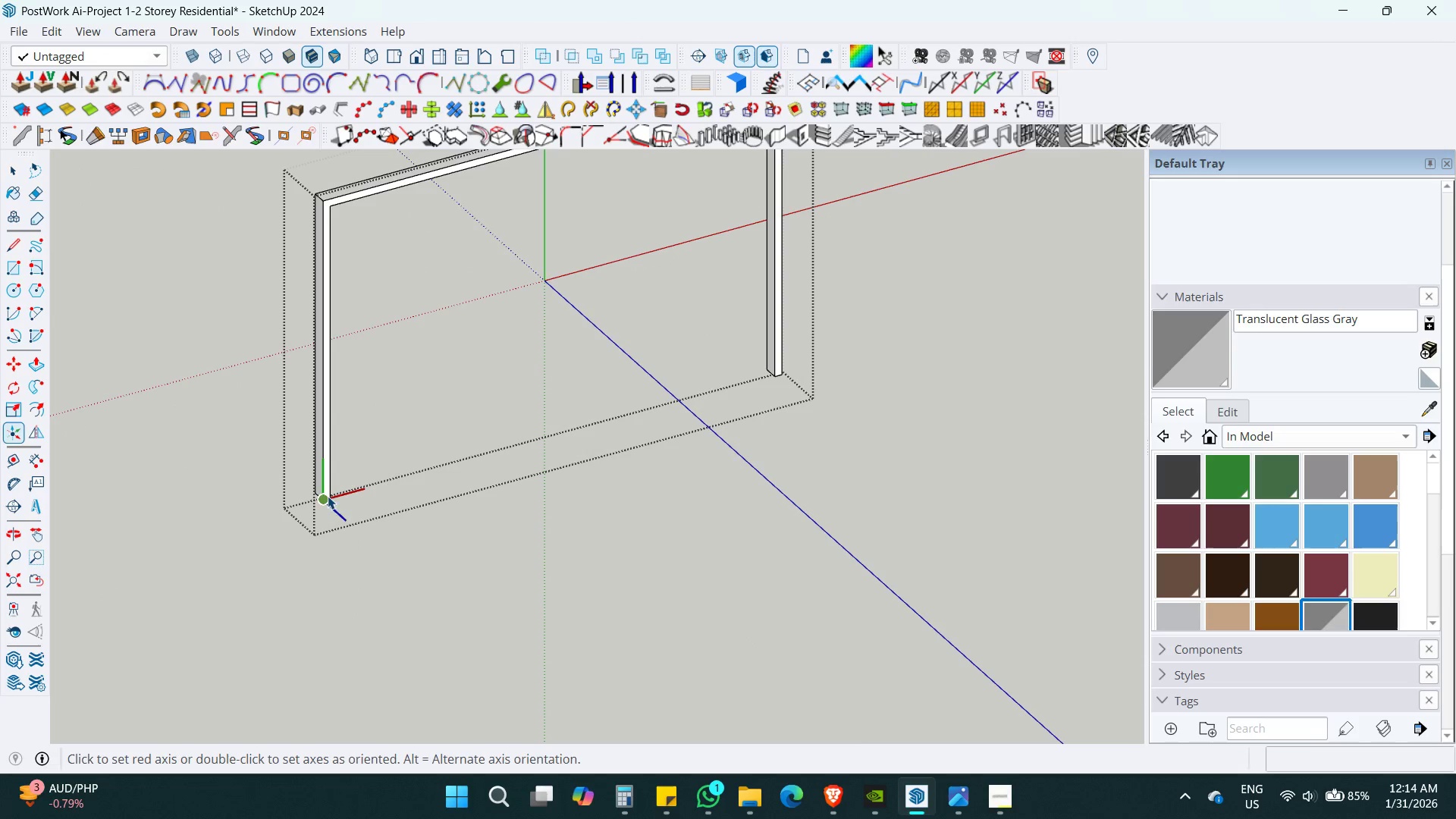 
double_click([350, 495])
 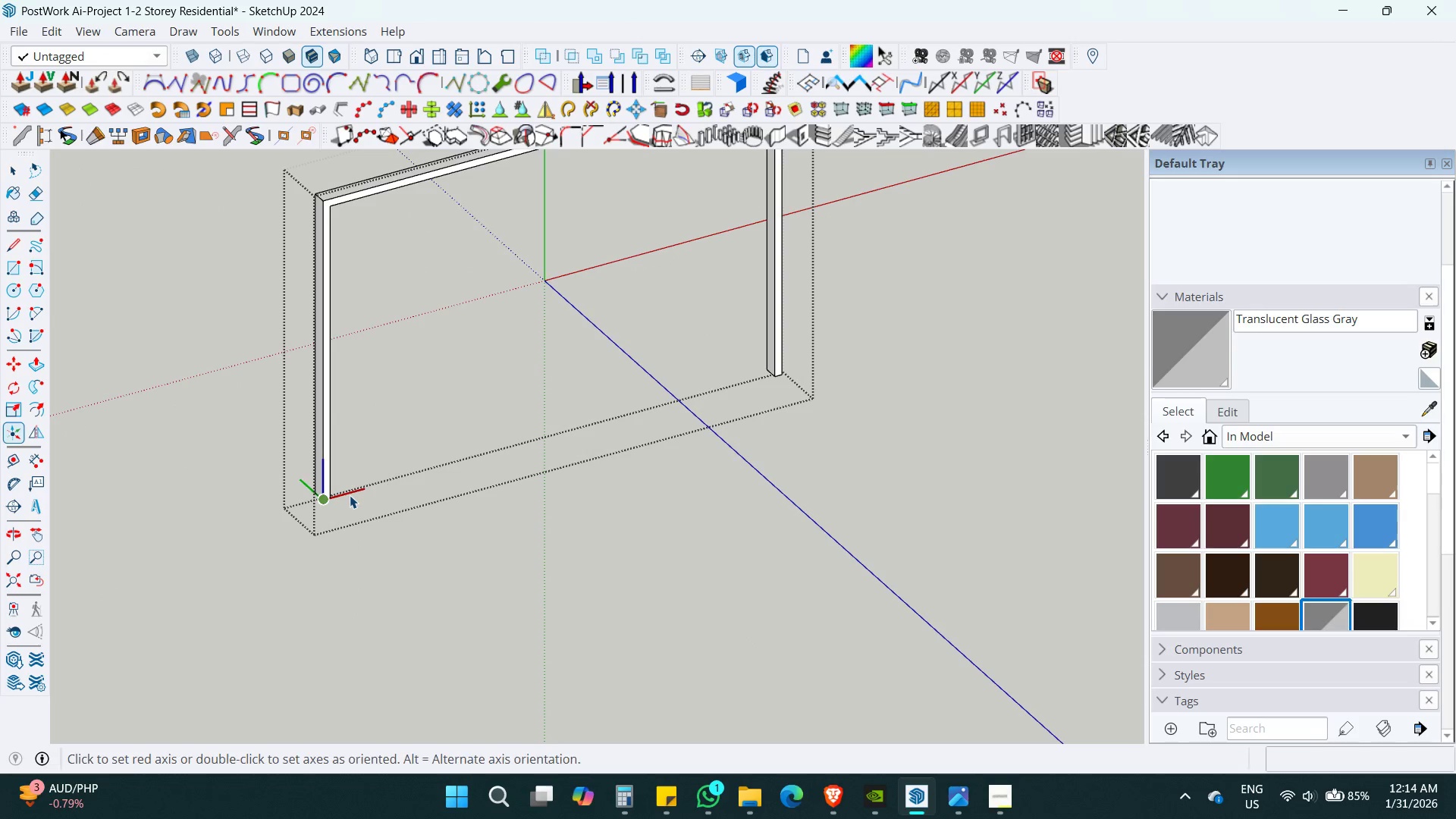 
triple_click([350, 495])
 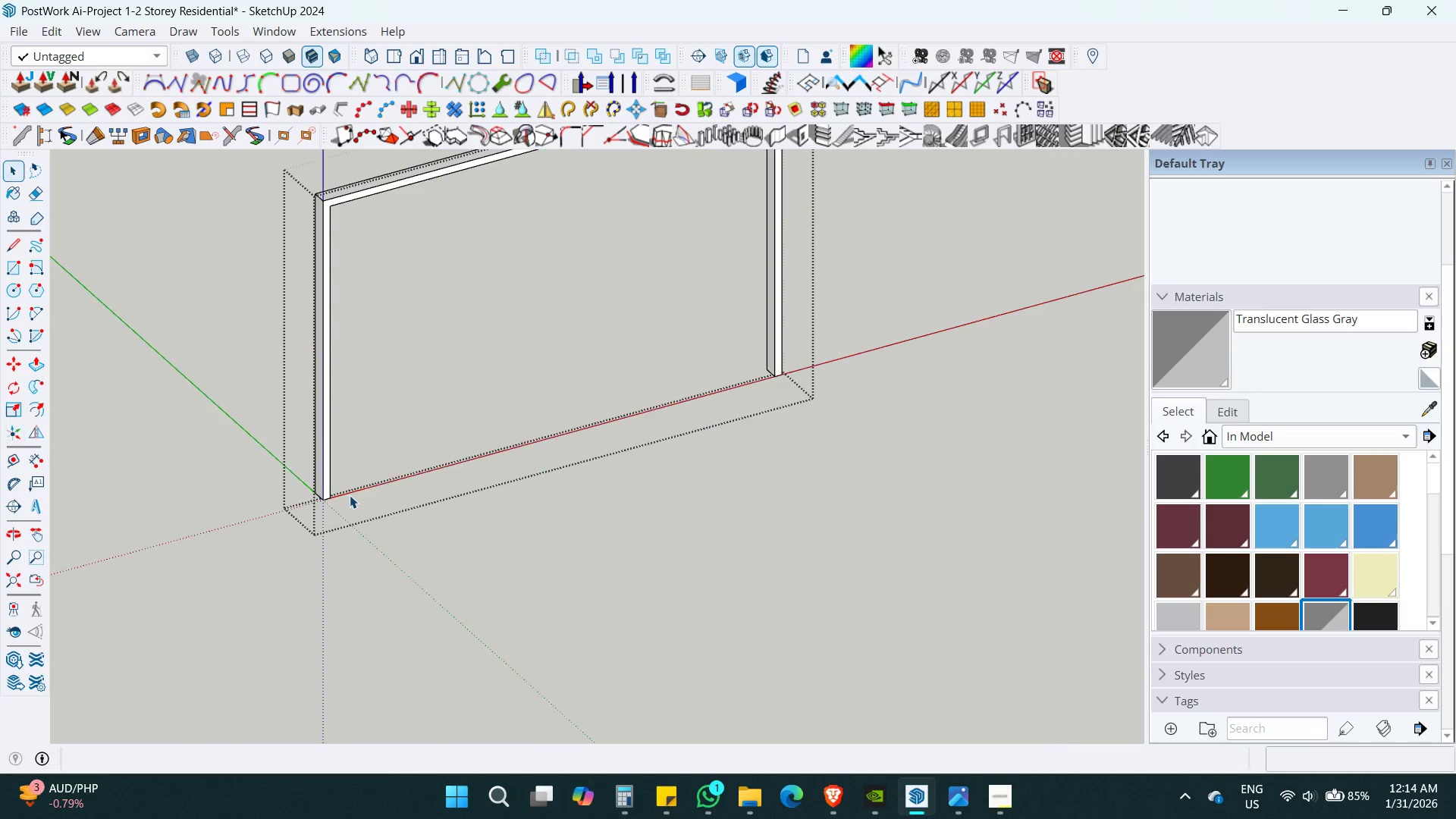 
key(Space)
 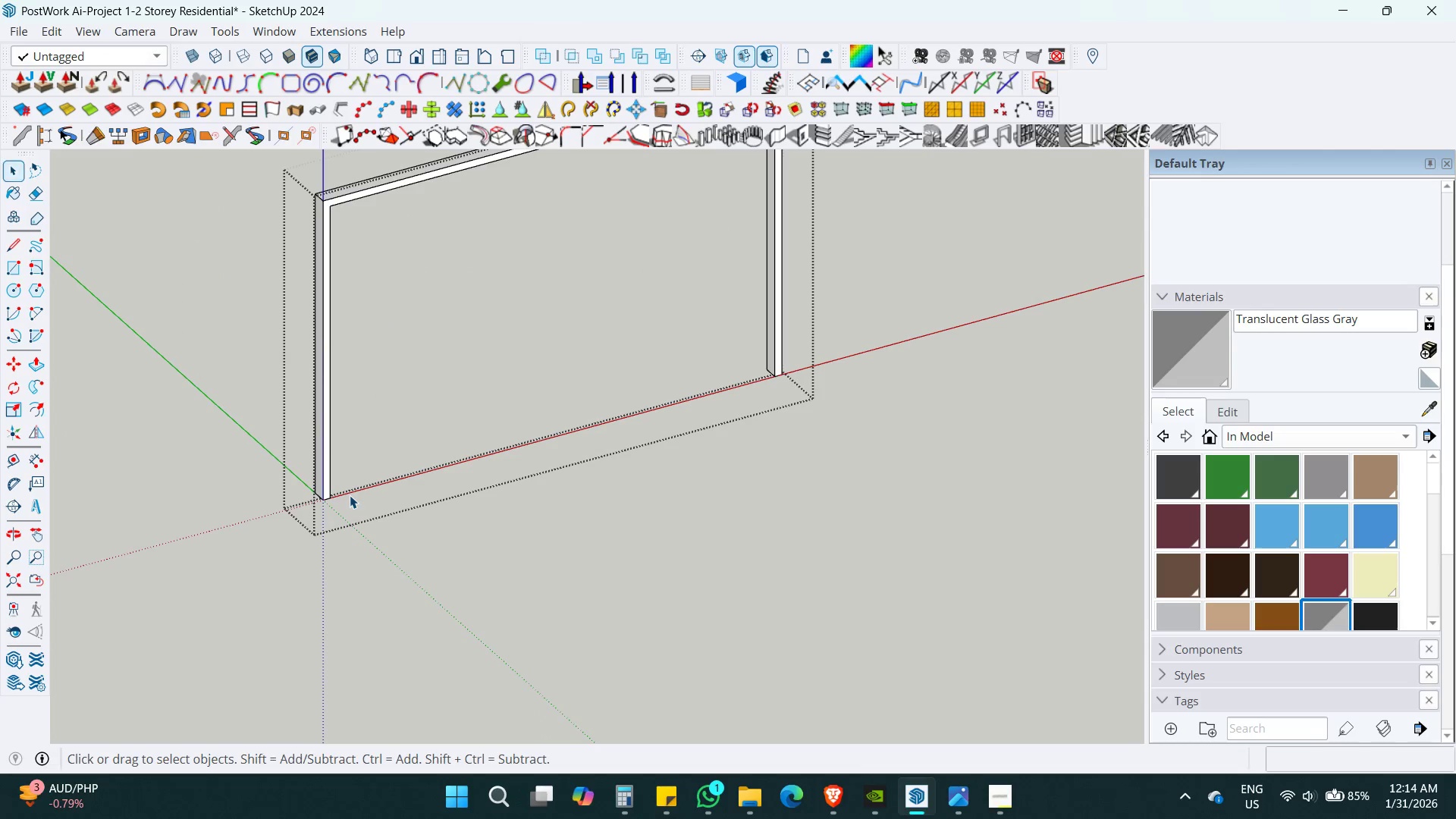 
key(Escape)
 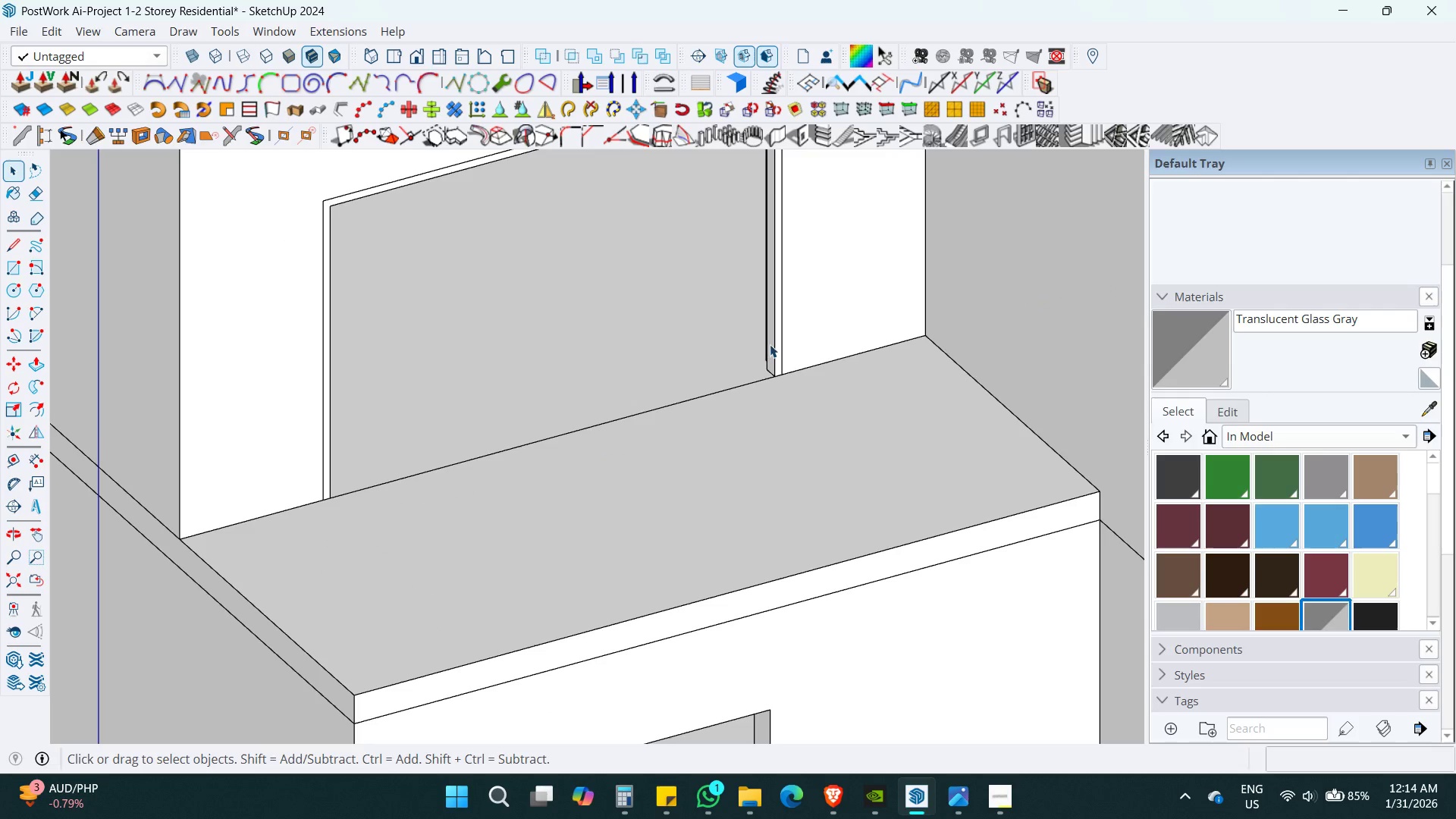 
left_click([772, 344])
 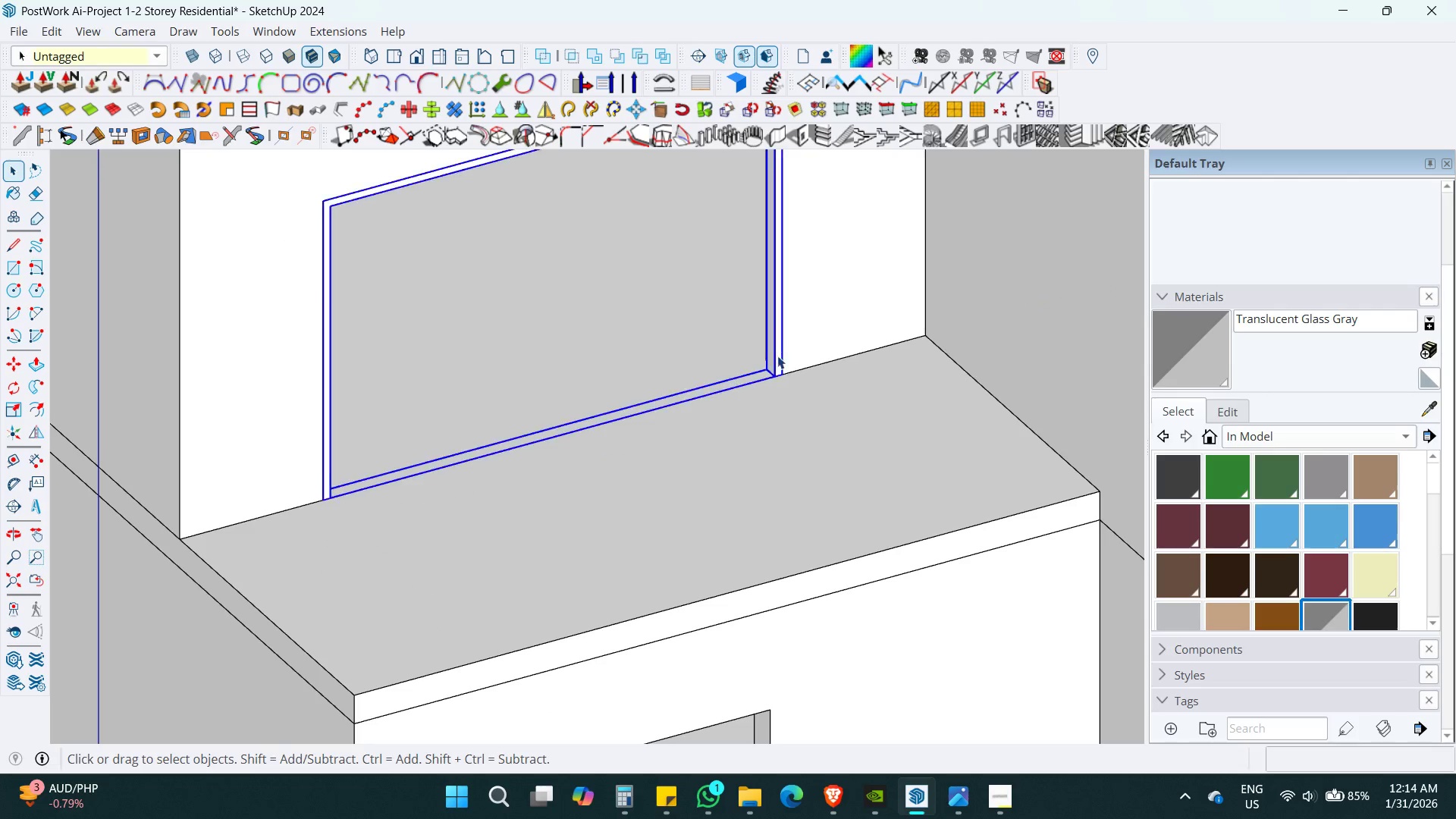 
hold_key(key=ShiftLeft, duration=0.38)
 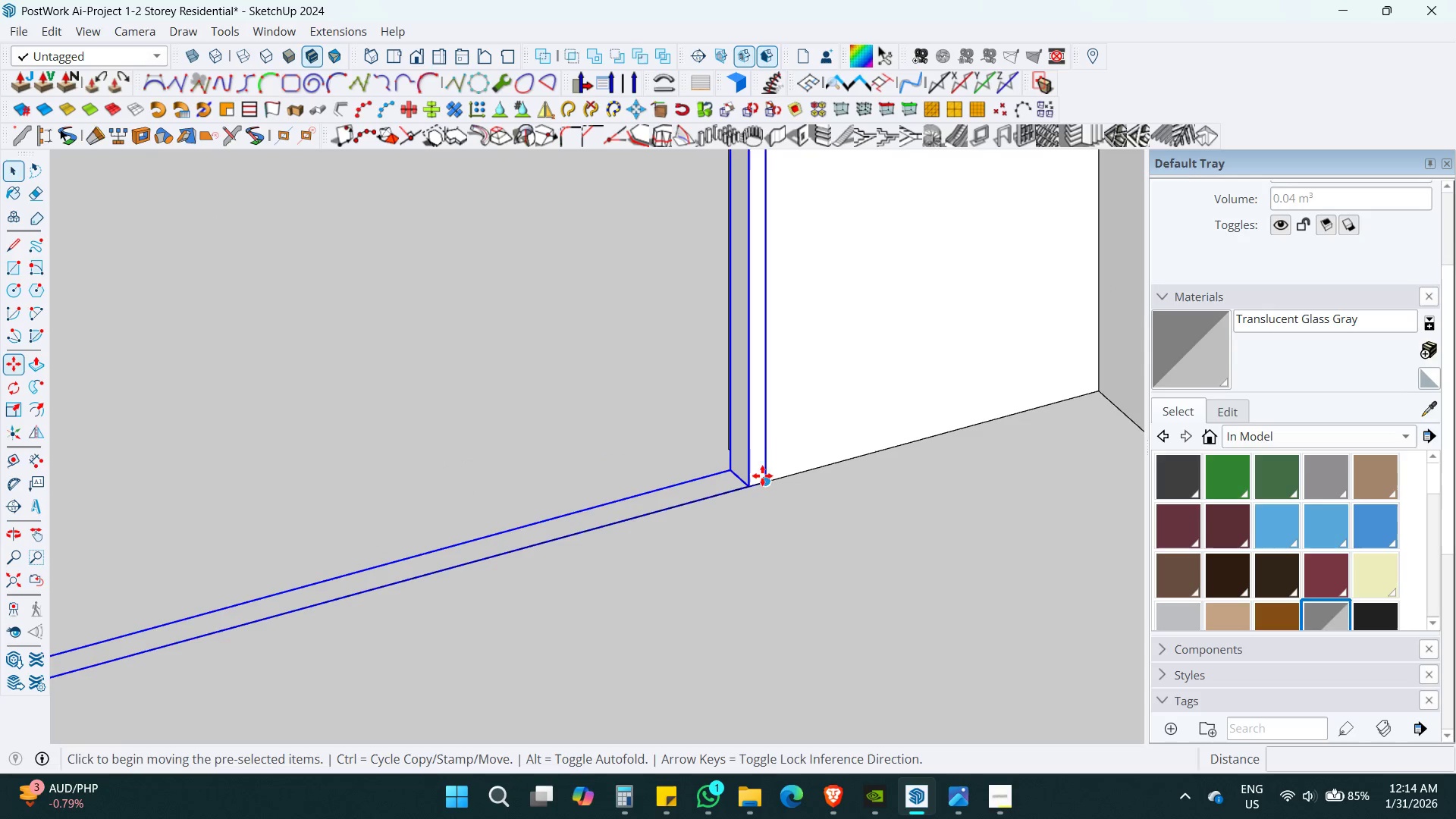 
key(M)
 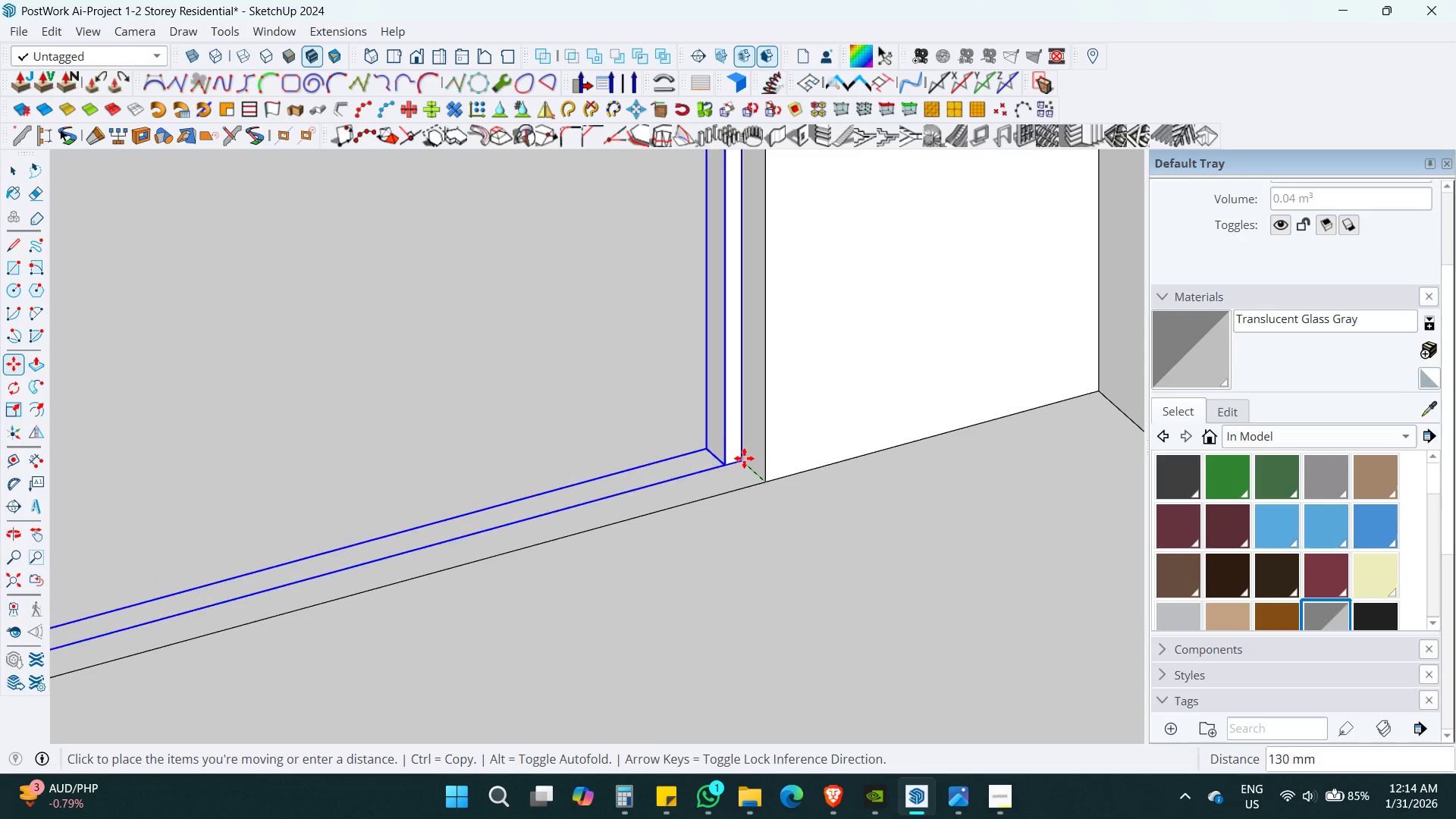 
scroll: coordinate [755, 469], scroll_direction: up, amount: 8.0
 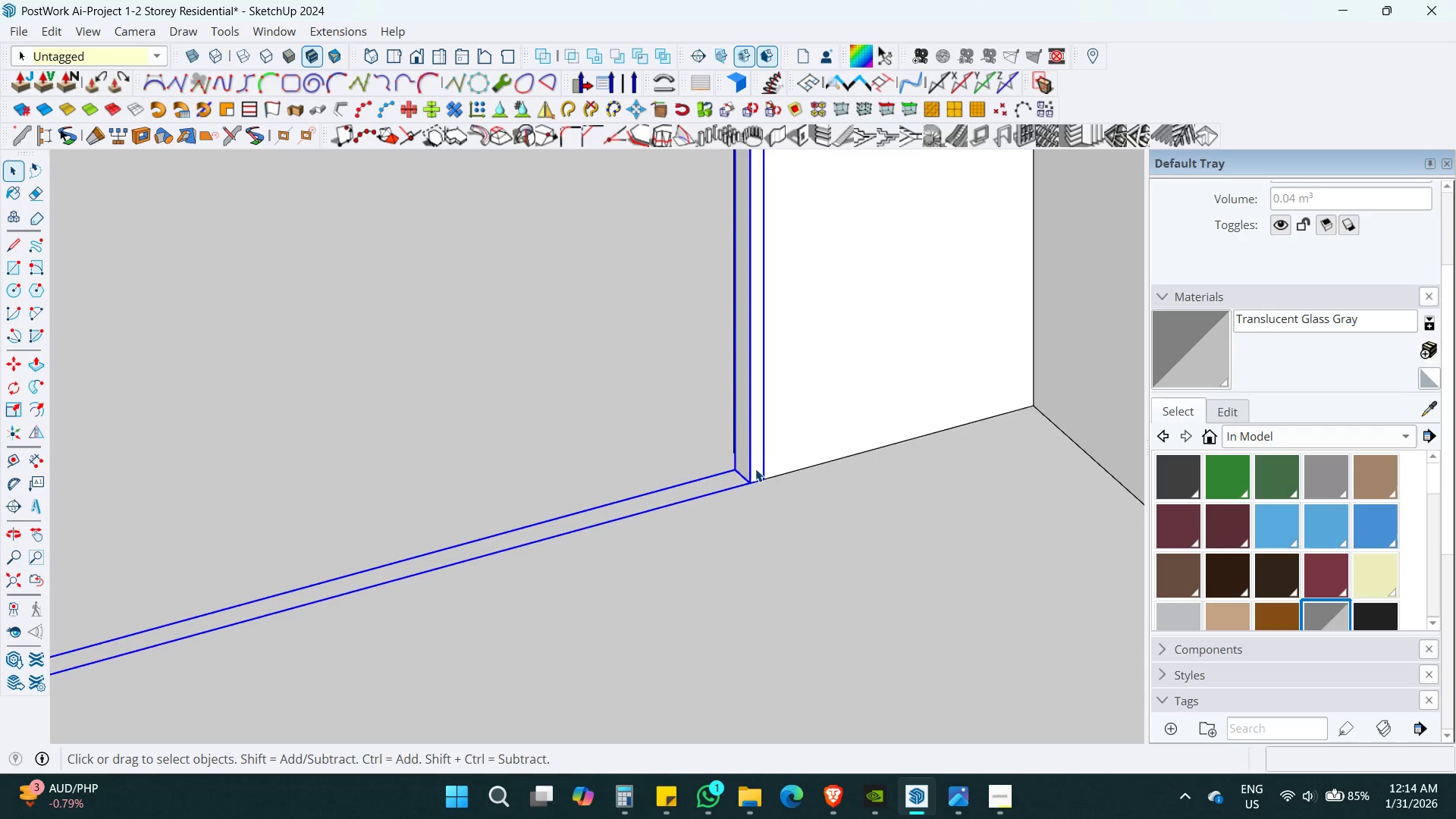 
key(Escape)
 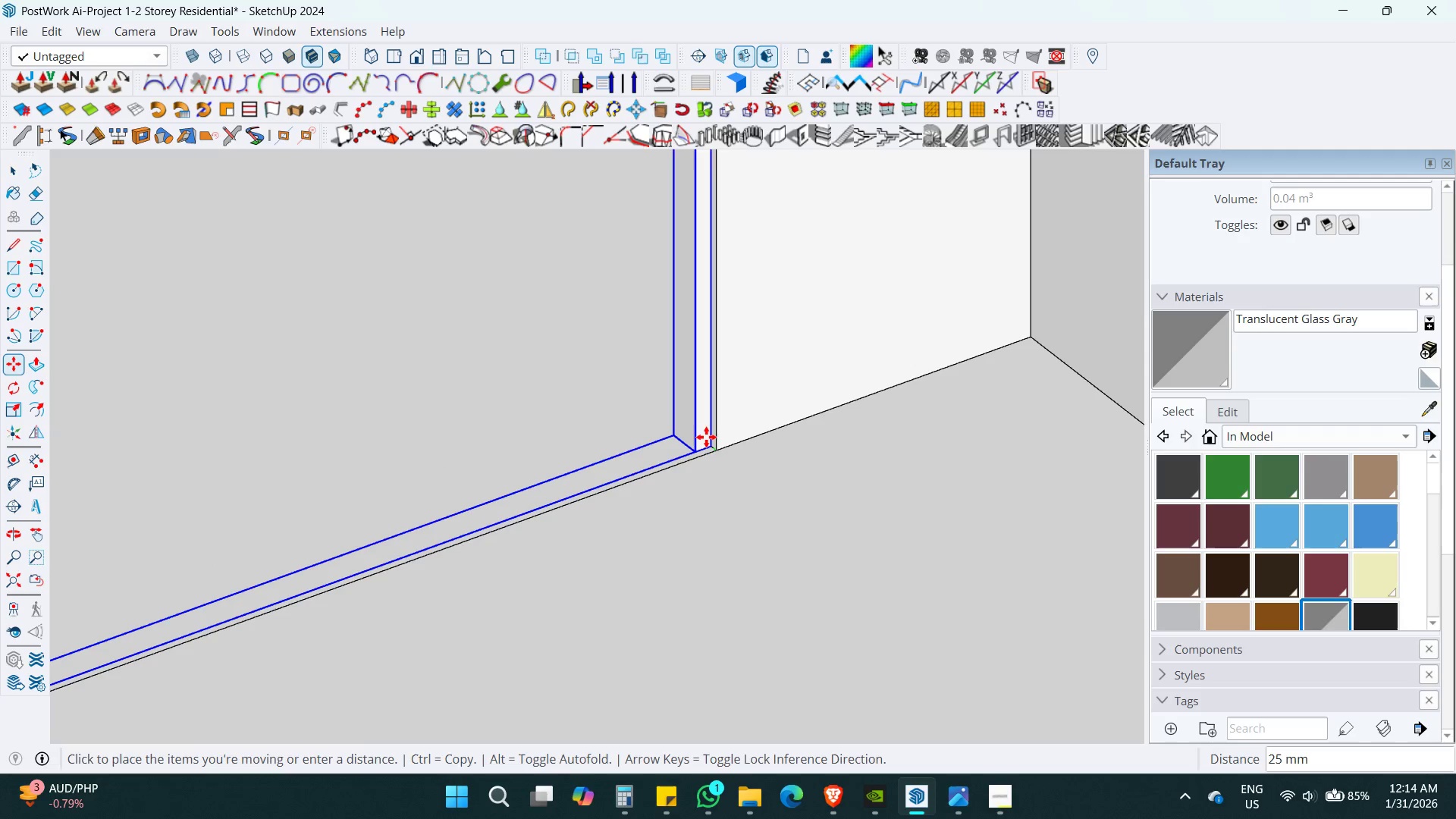 
key(Numpad5)
 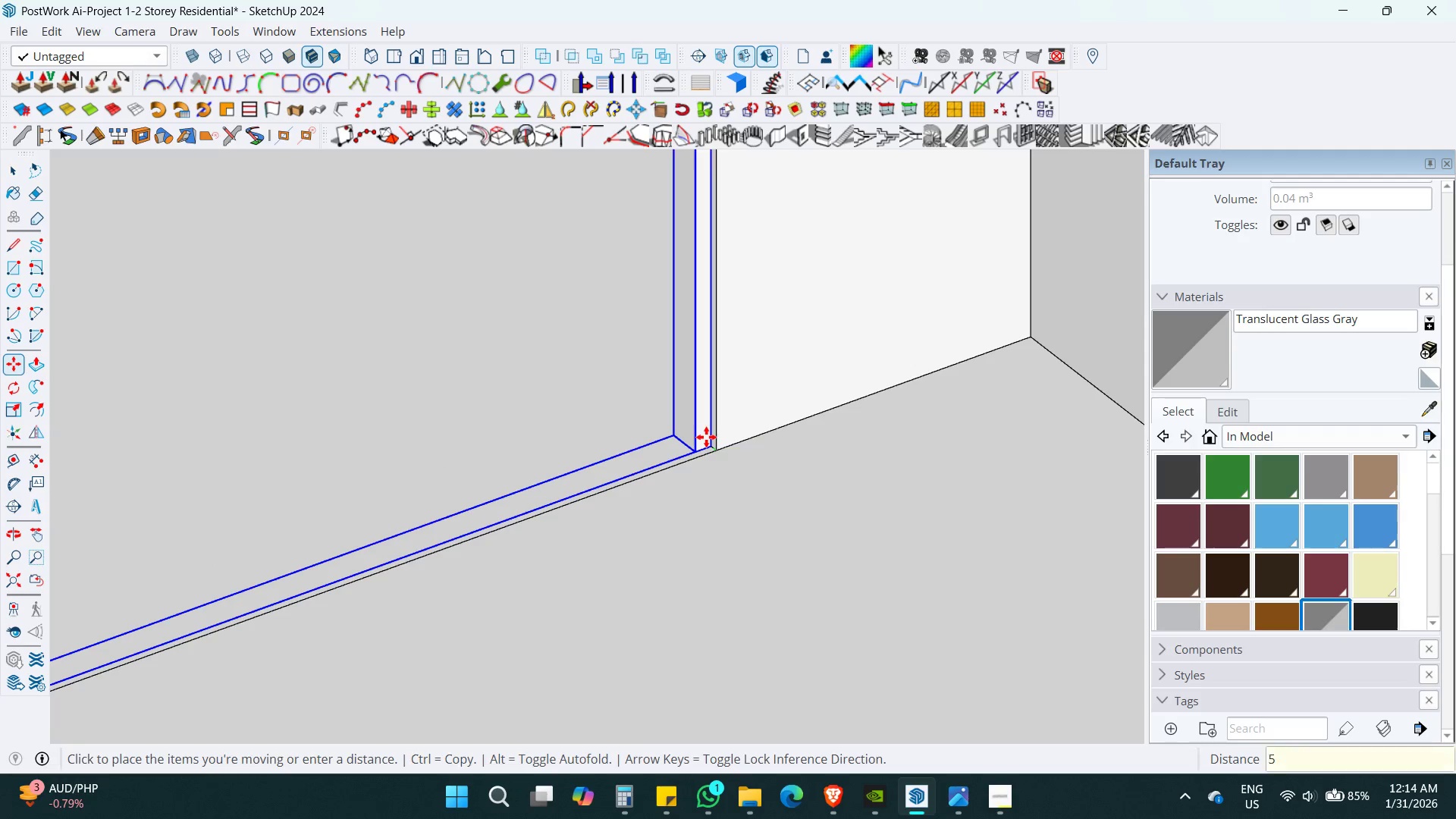 
key(Numpad0)
 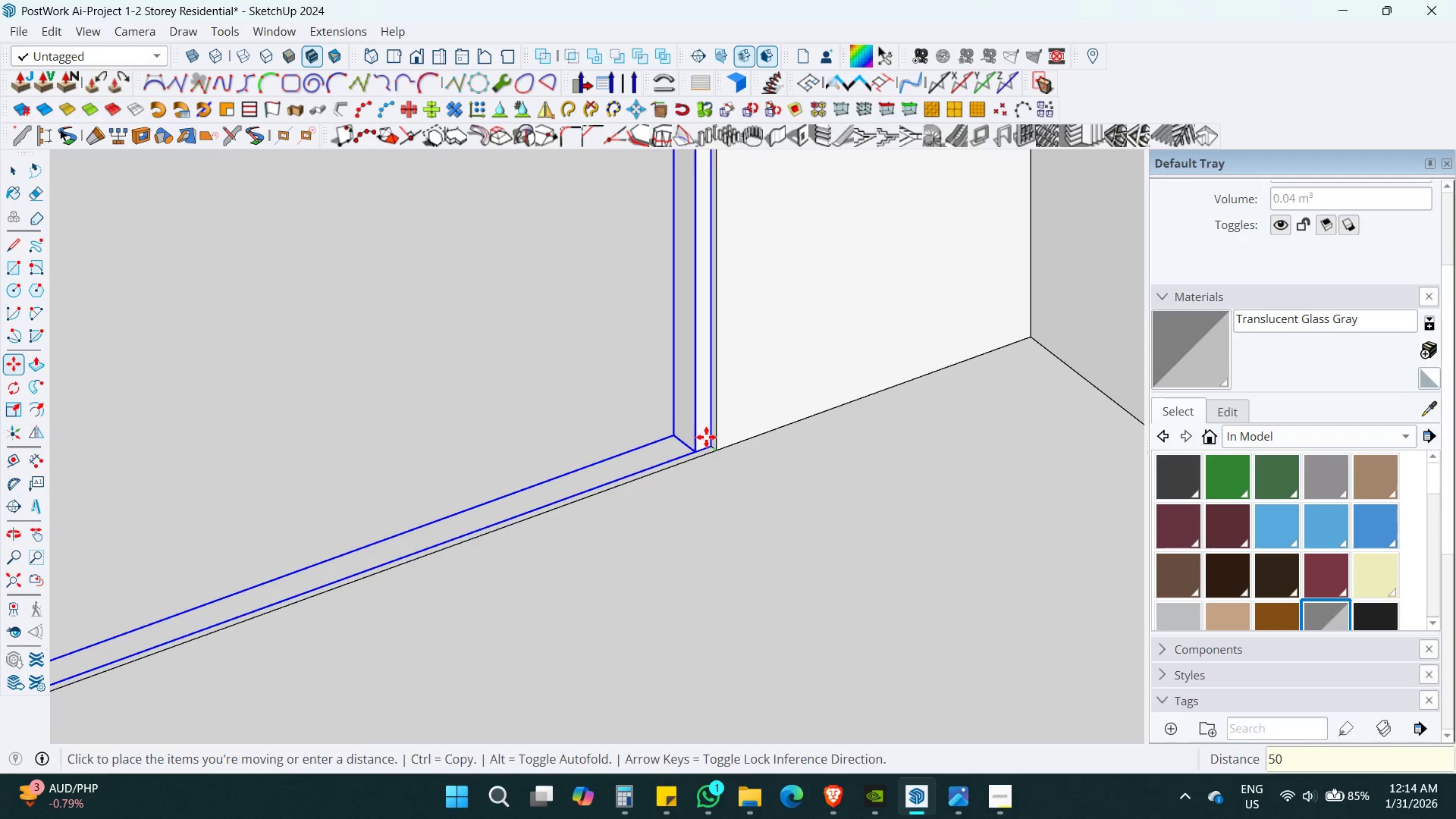 
key(Enter)
 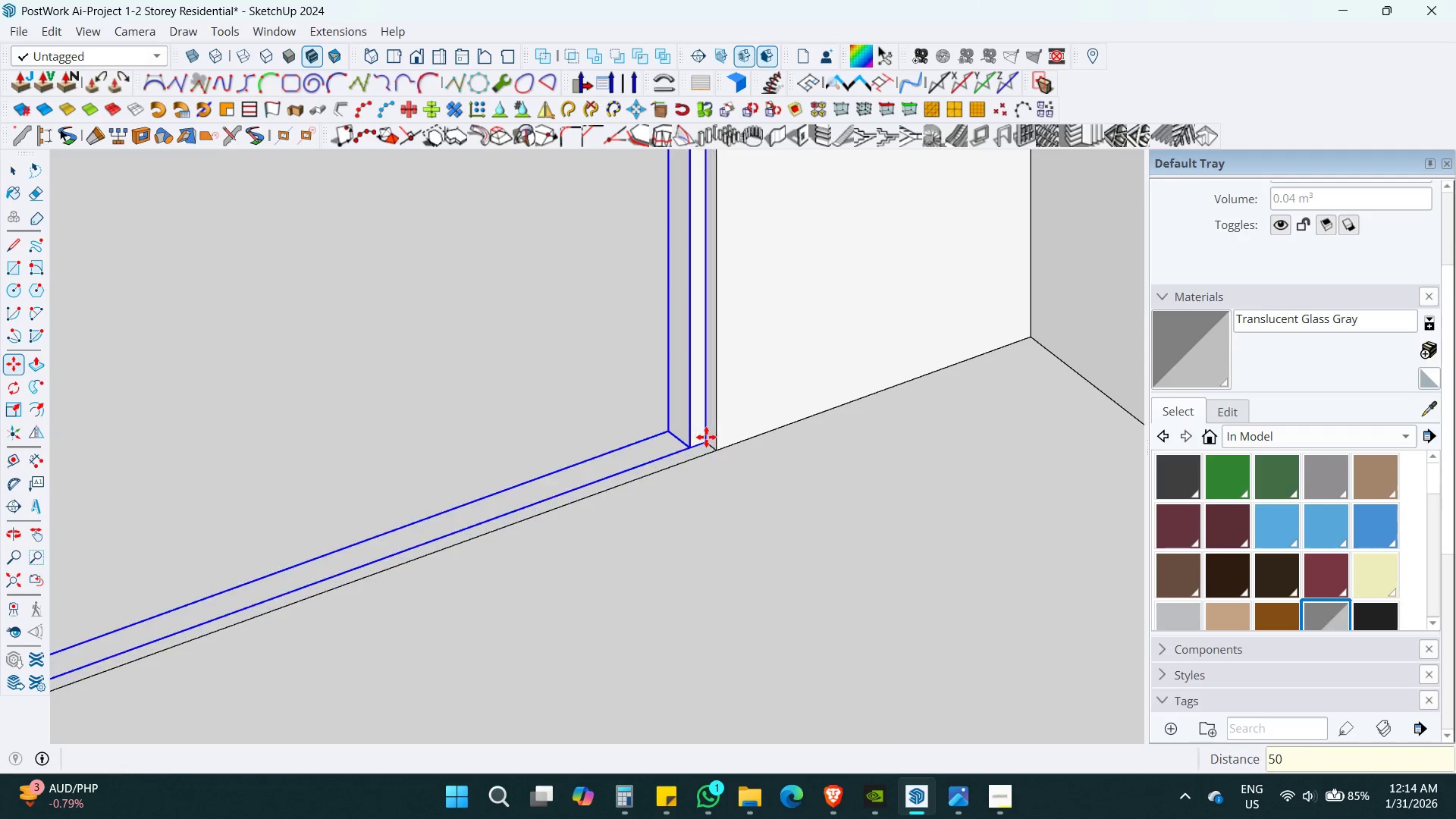 
key(Space)
 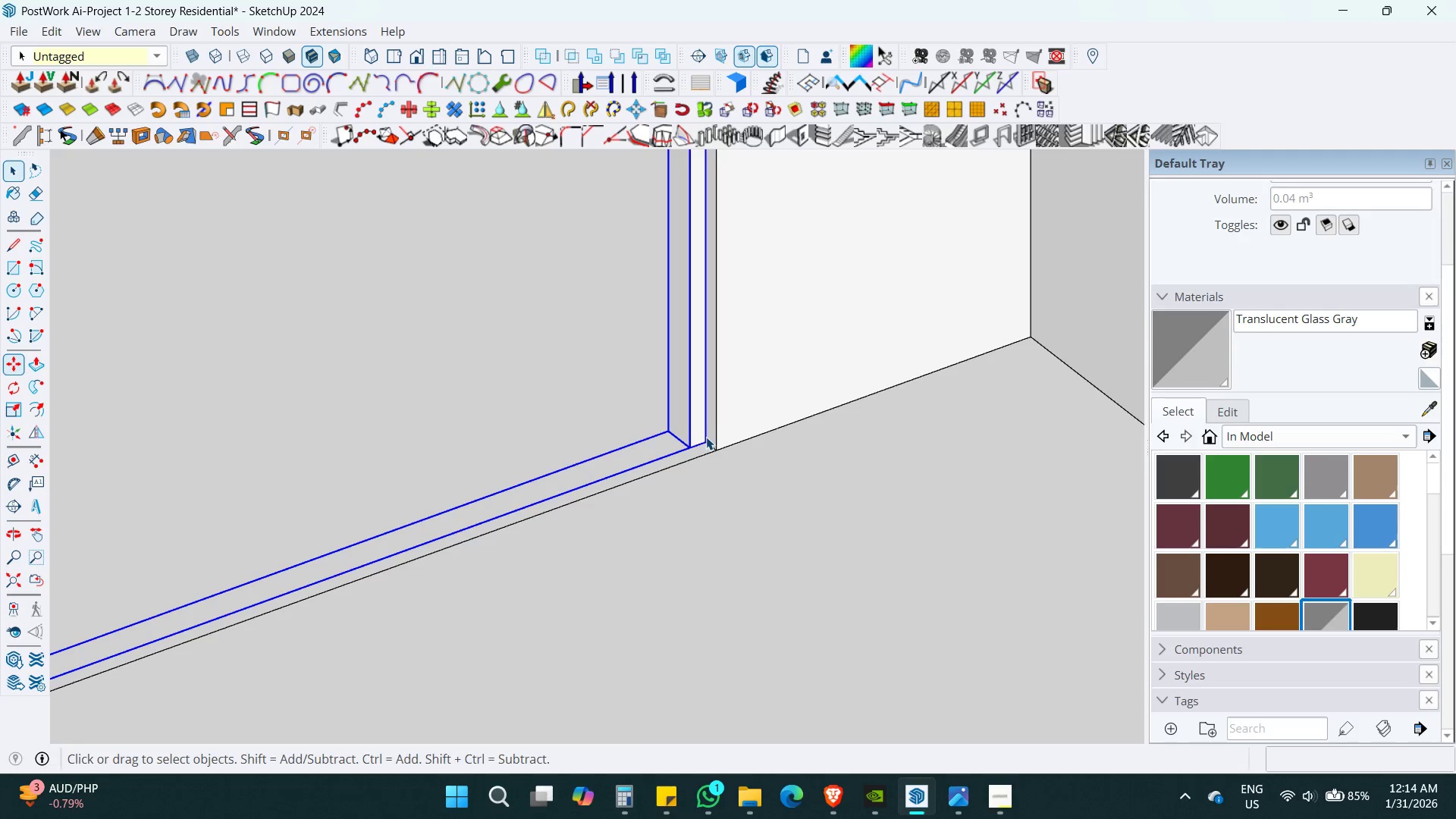 
key(Escape)
 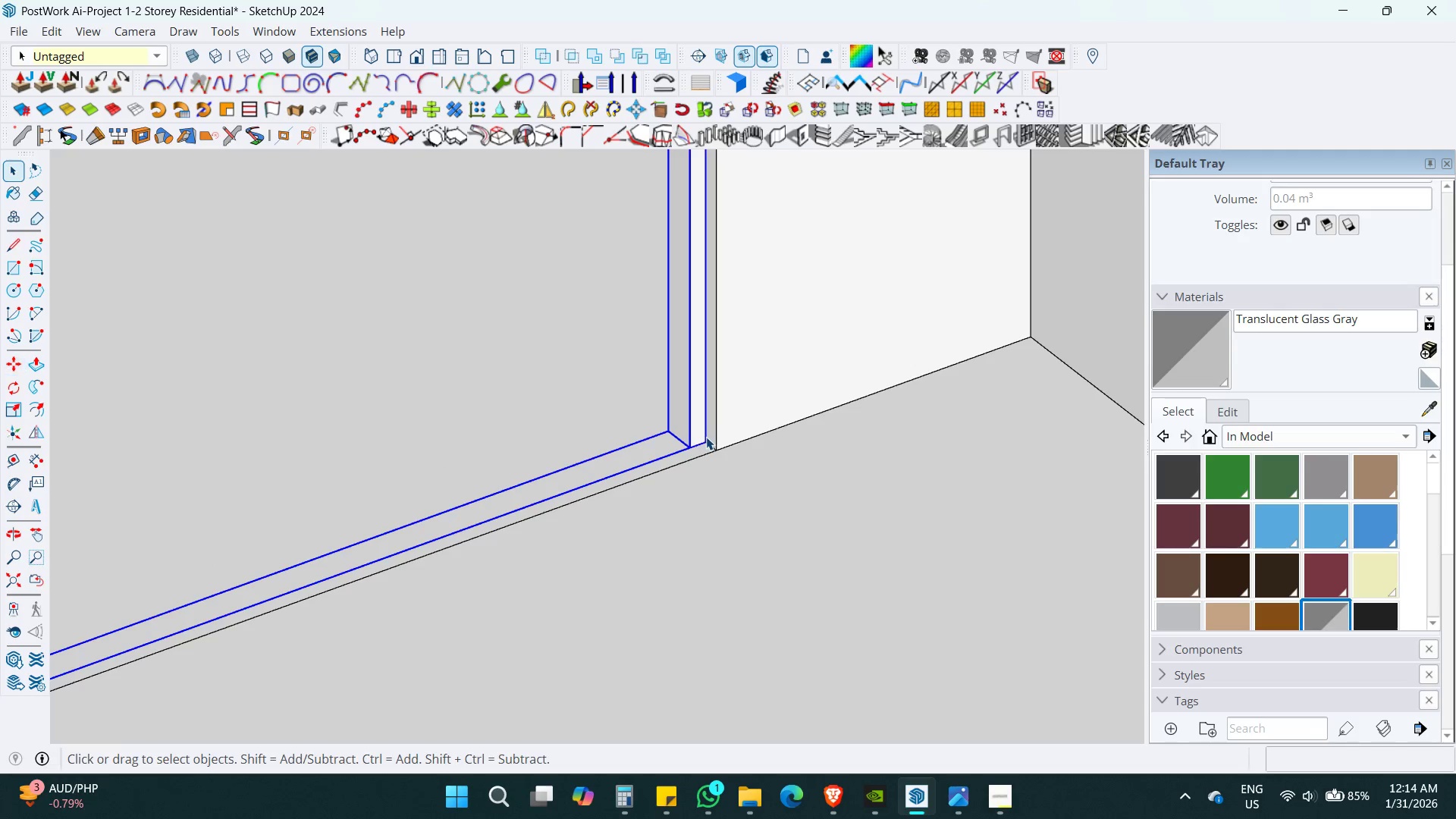 
key(Escape)
 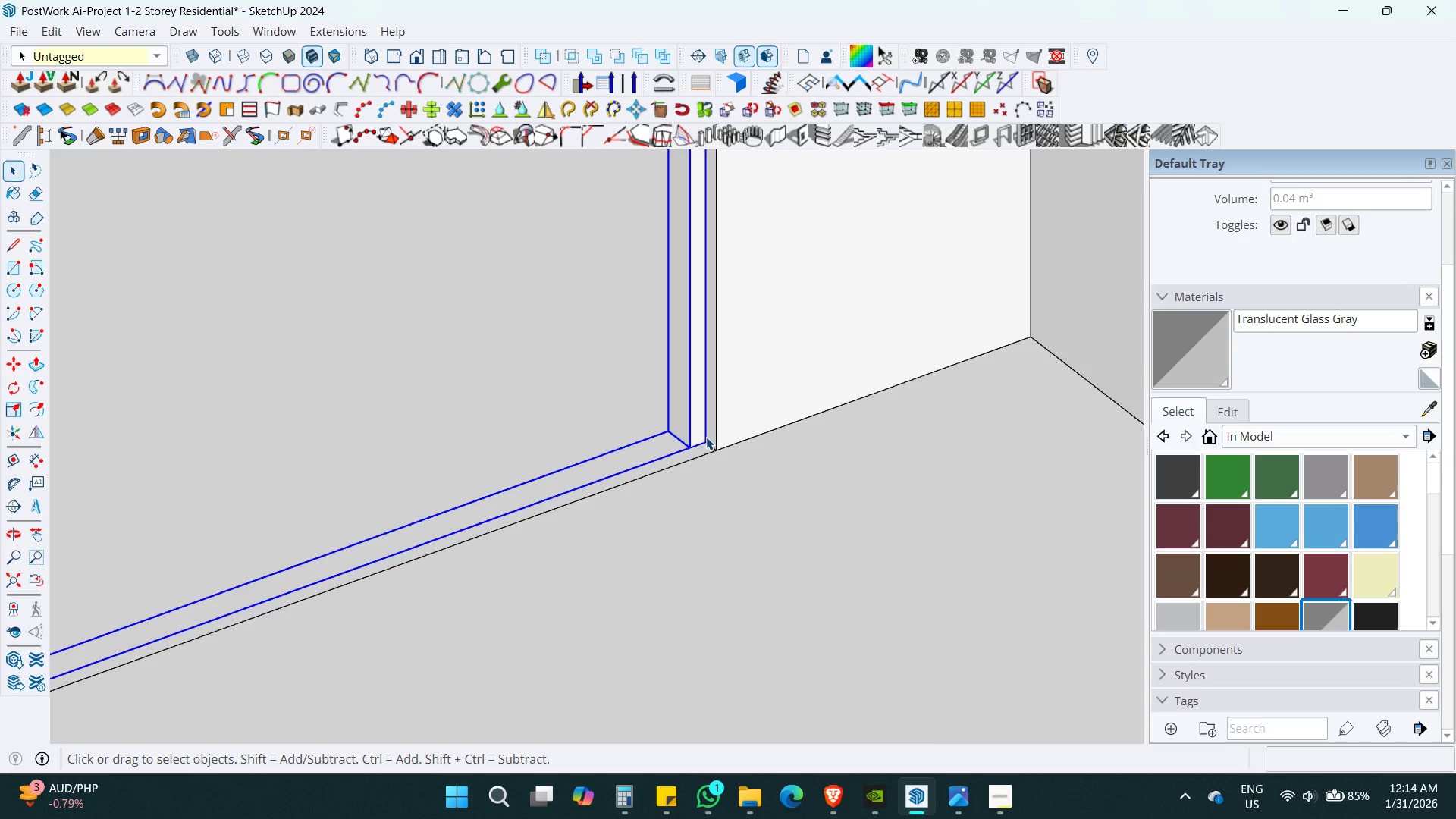 
key(Control+S)
 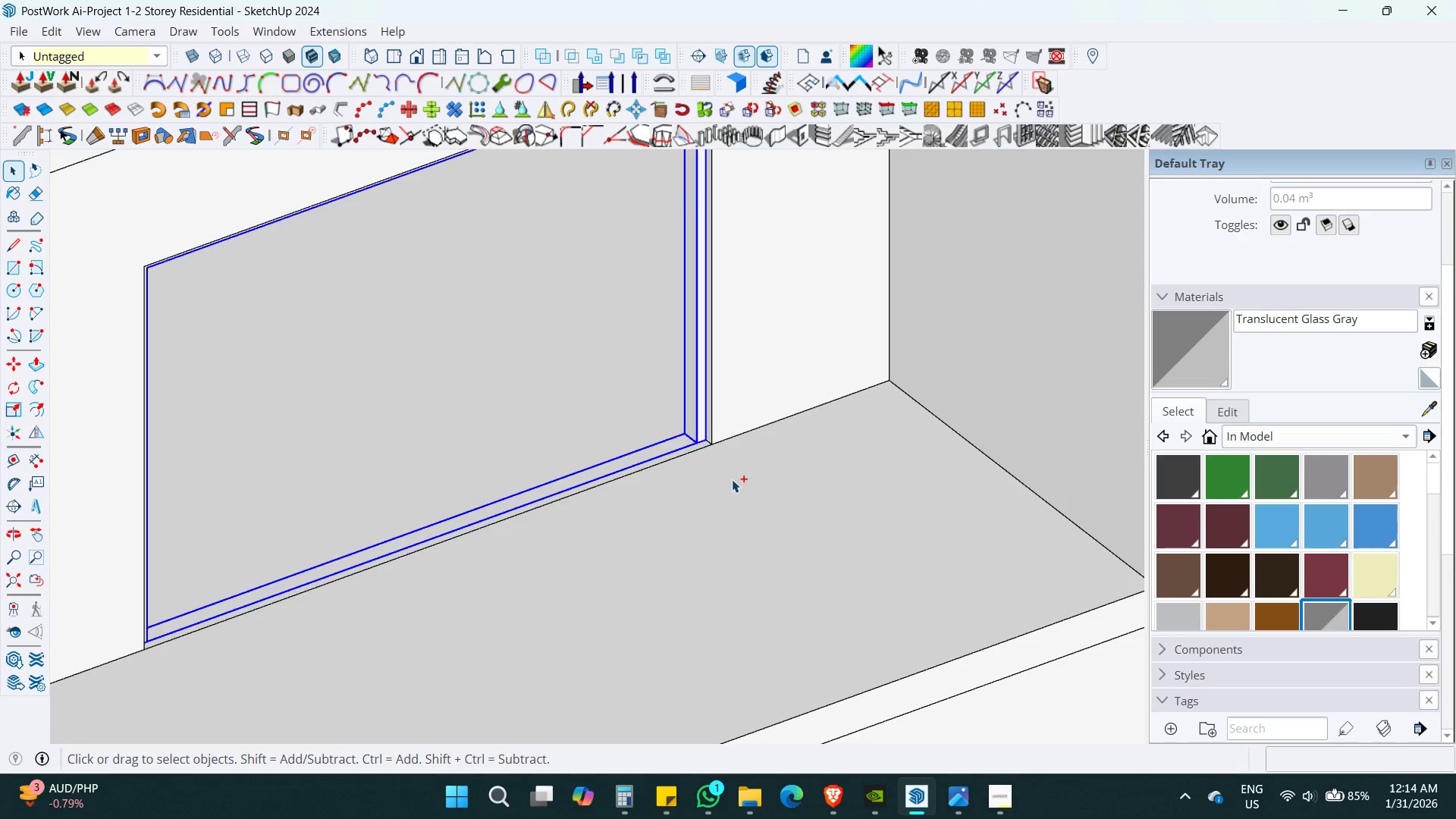 
scroll: coordinate [706, 437], scroll_direction: down, amount: 6.0
 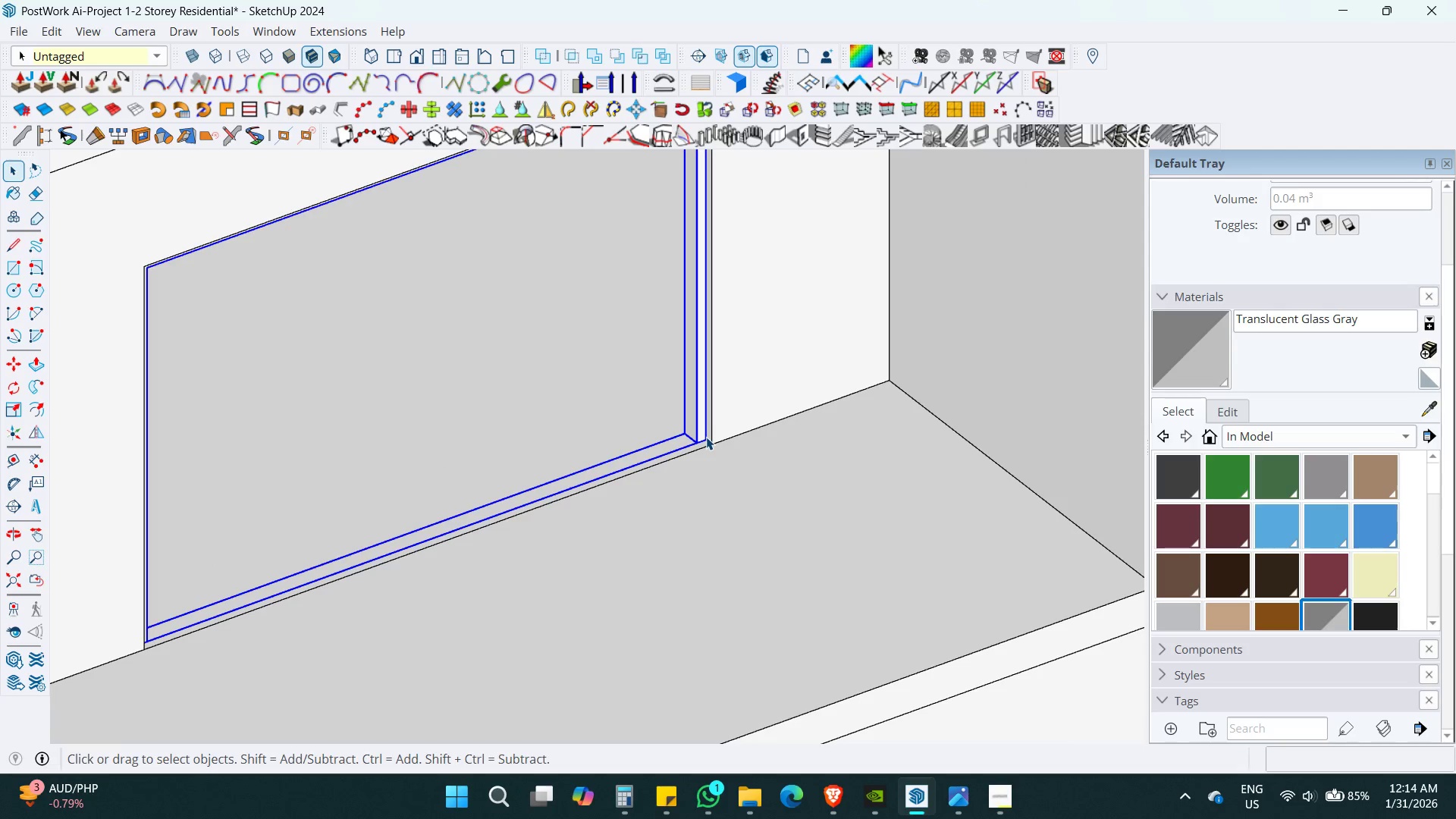 
key(Space)
 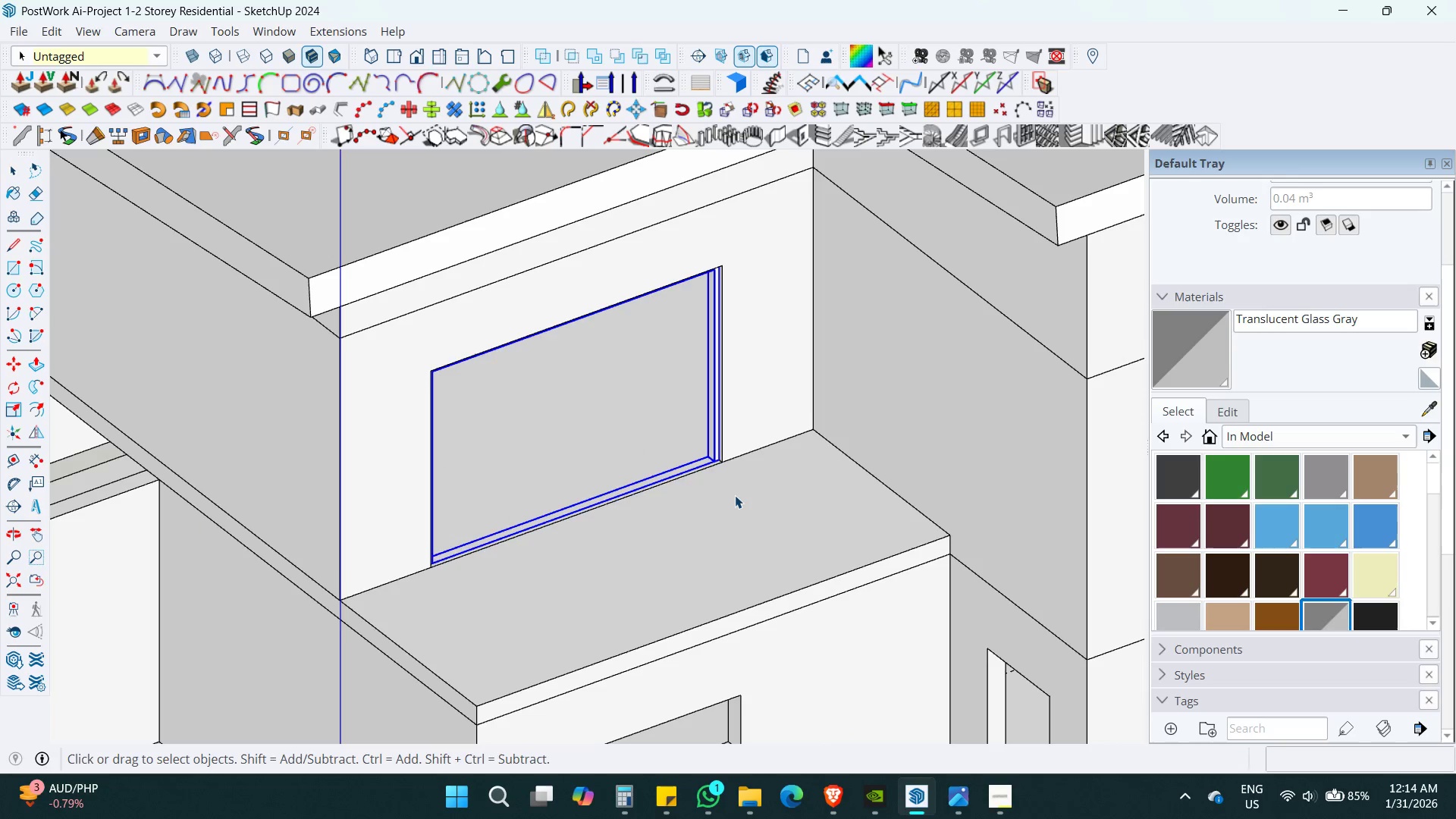 
left_click([735, 495])
 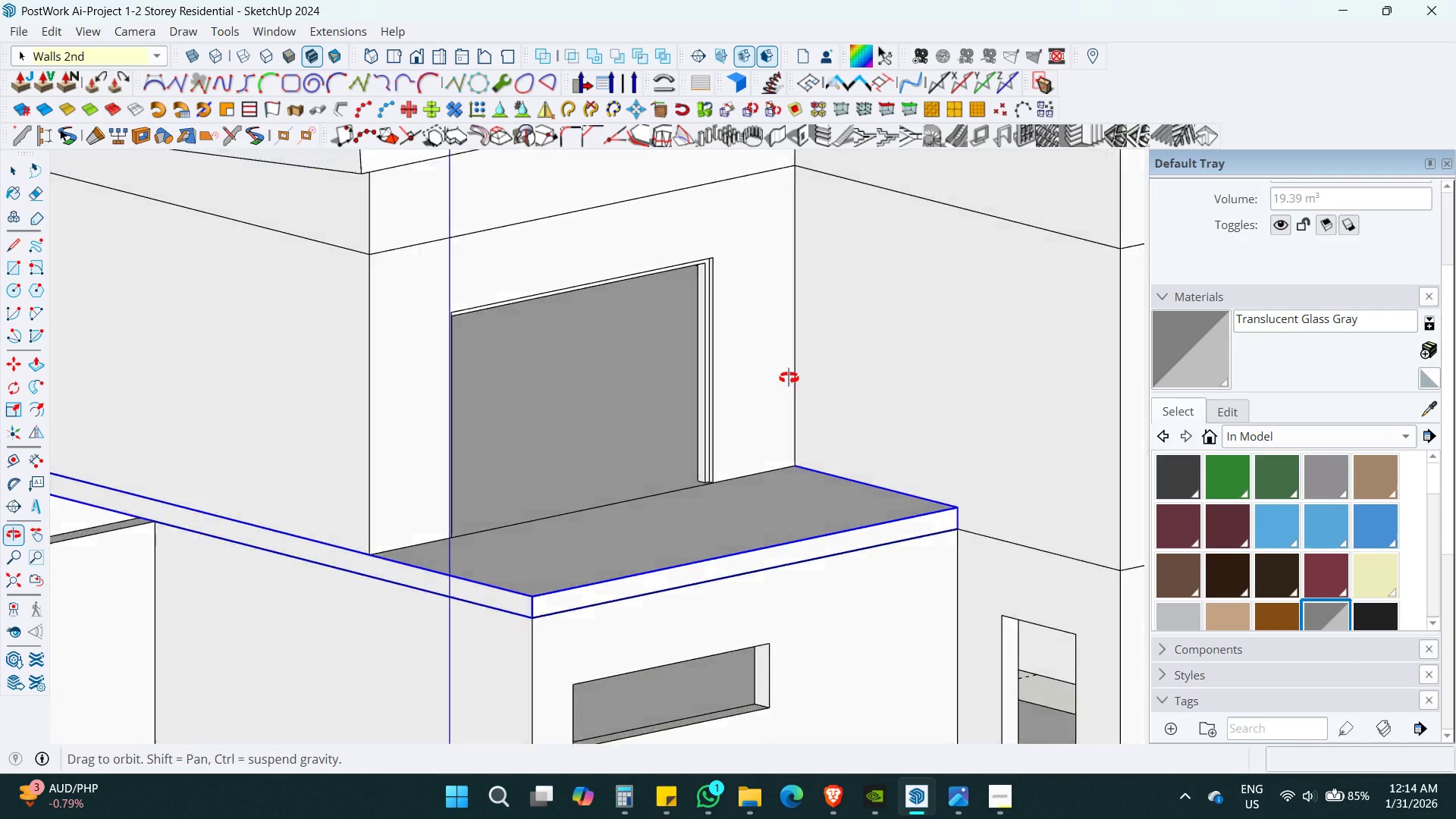 
scroll: coordinate [733, 481], scroll_direction: down, amount: 7.0
 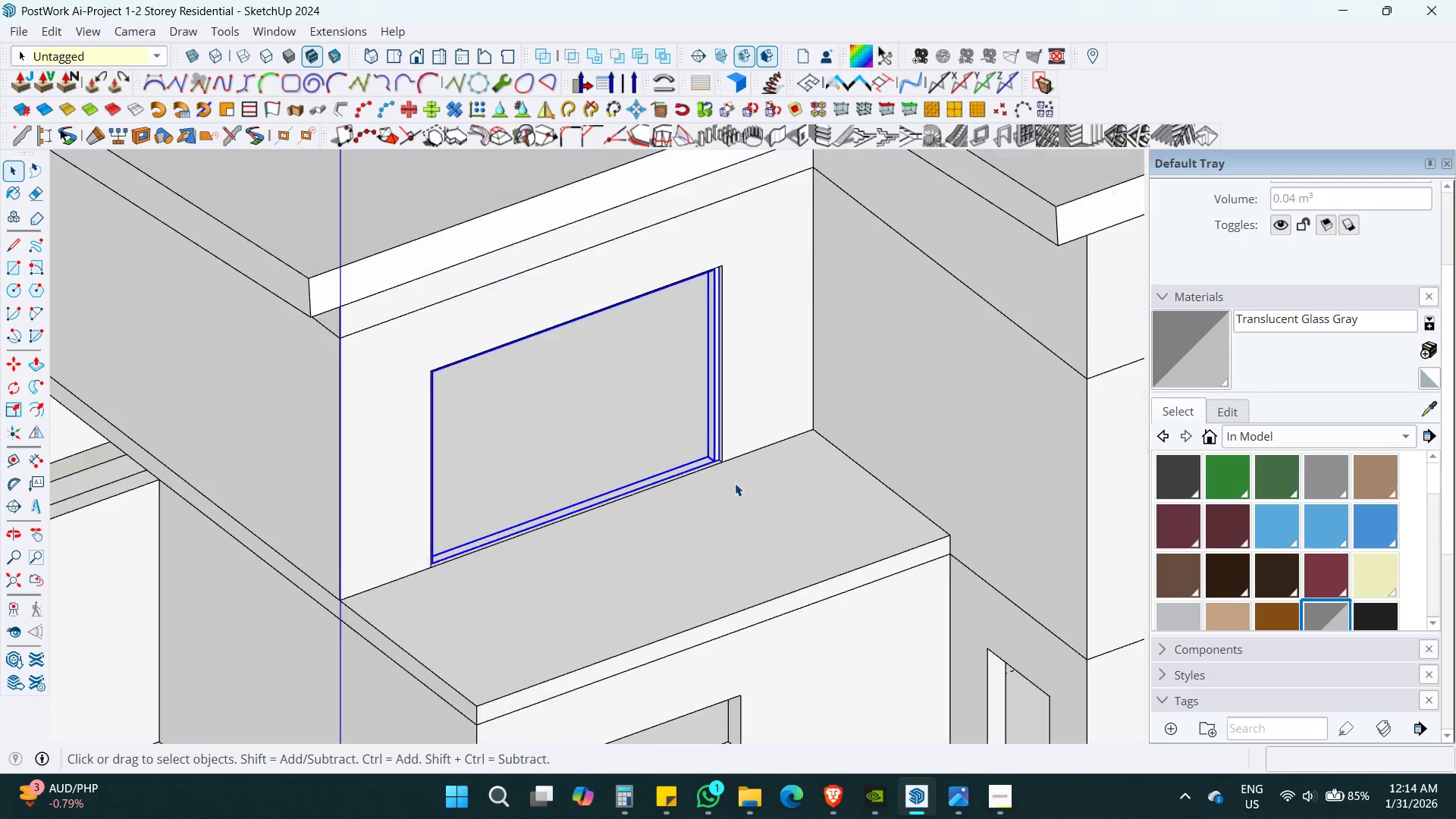 
key(Control+Z)
 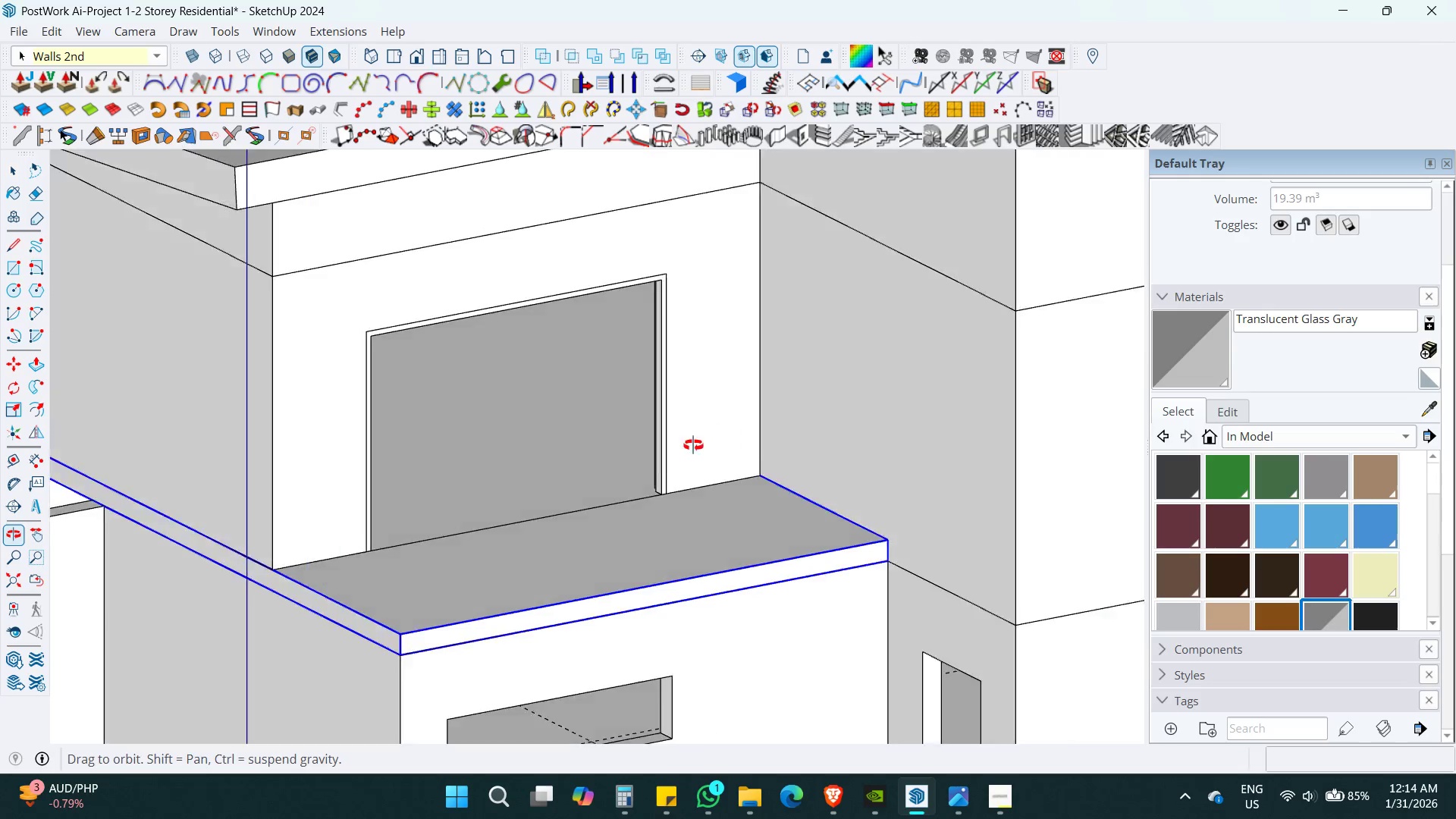 
hold_key(key=ShiftLeft, duration=0.45)
 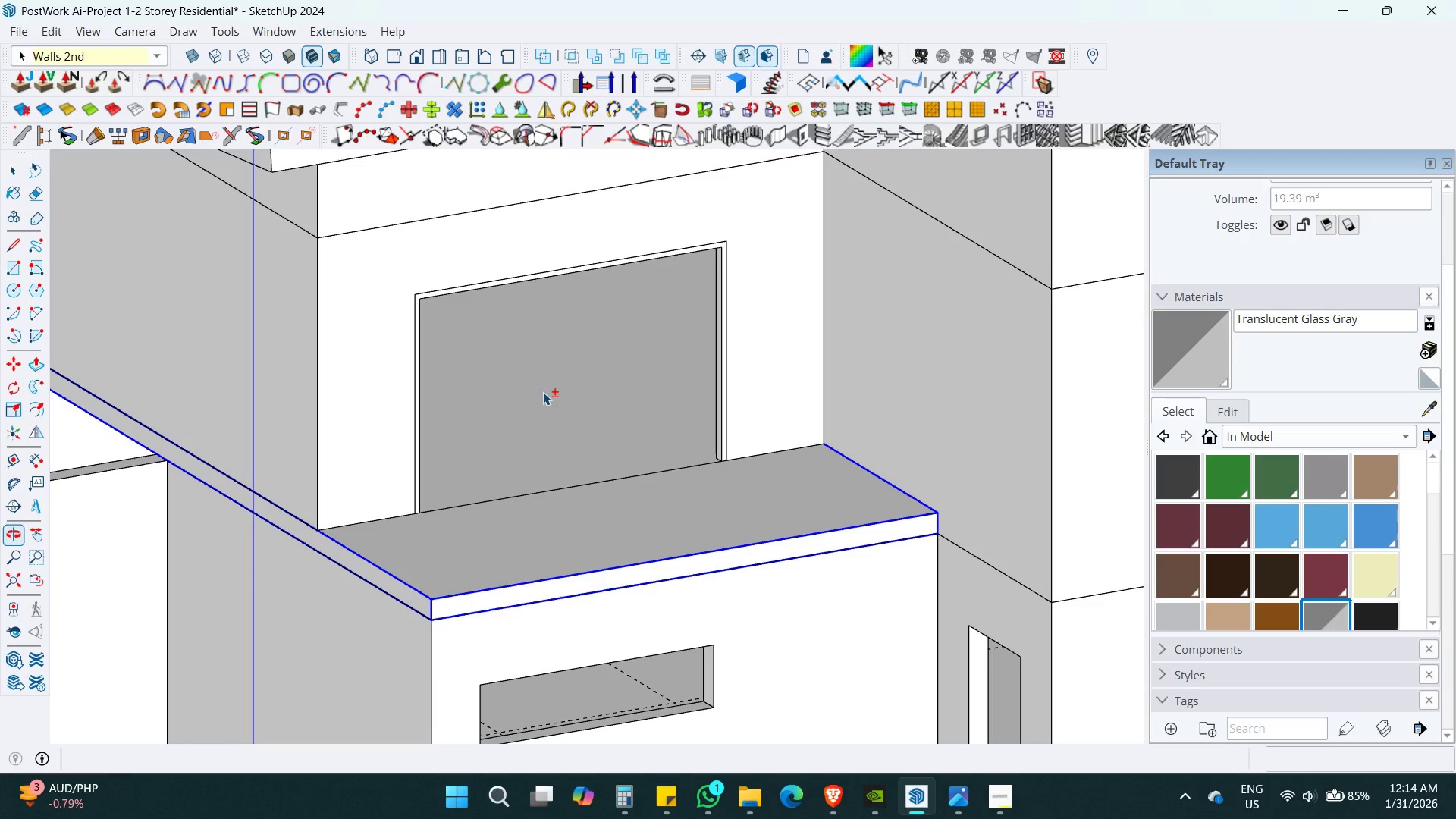 
key(T)
 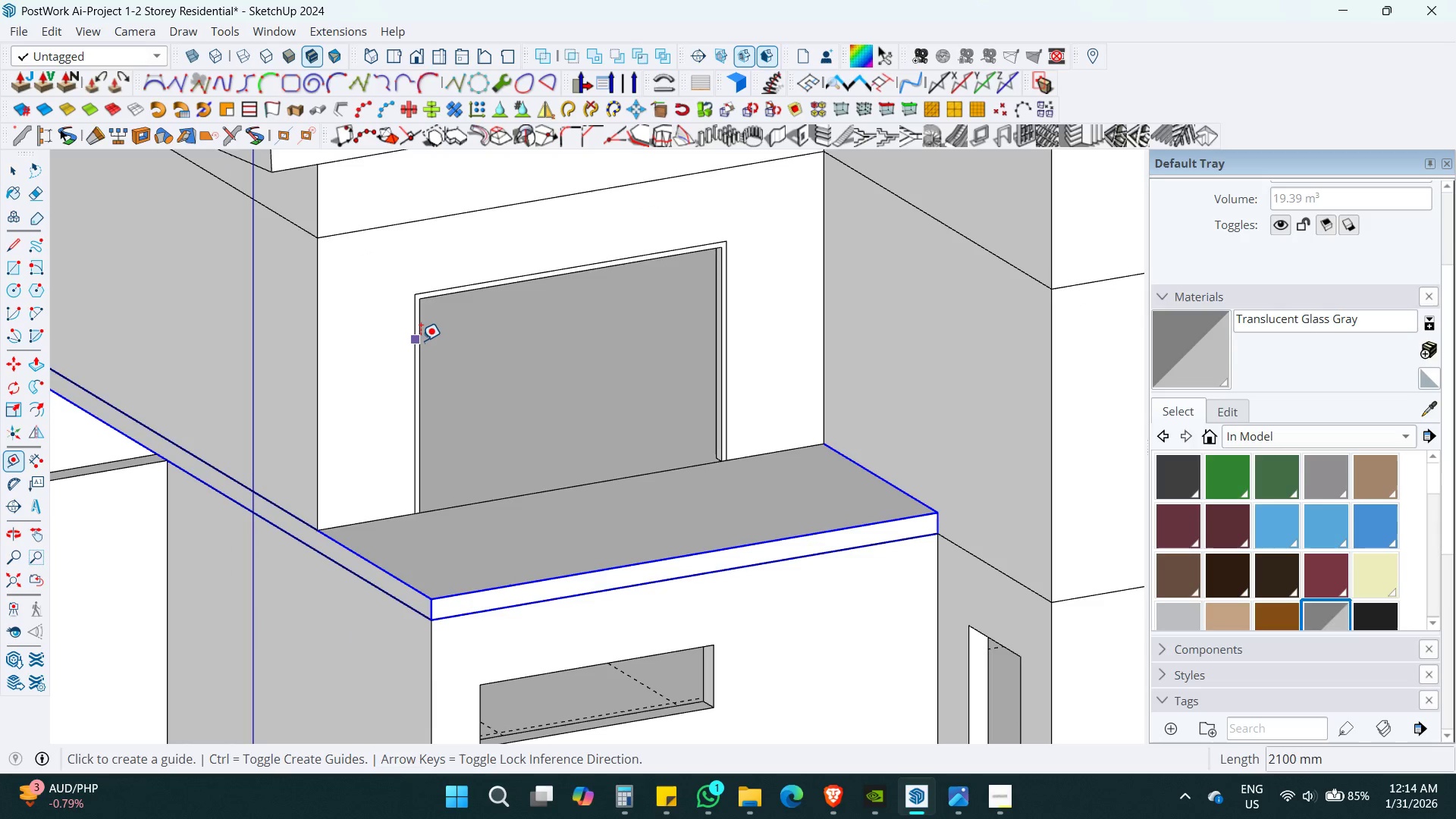 
left_click([420, 312])
 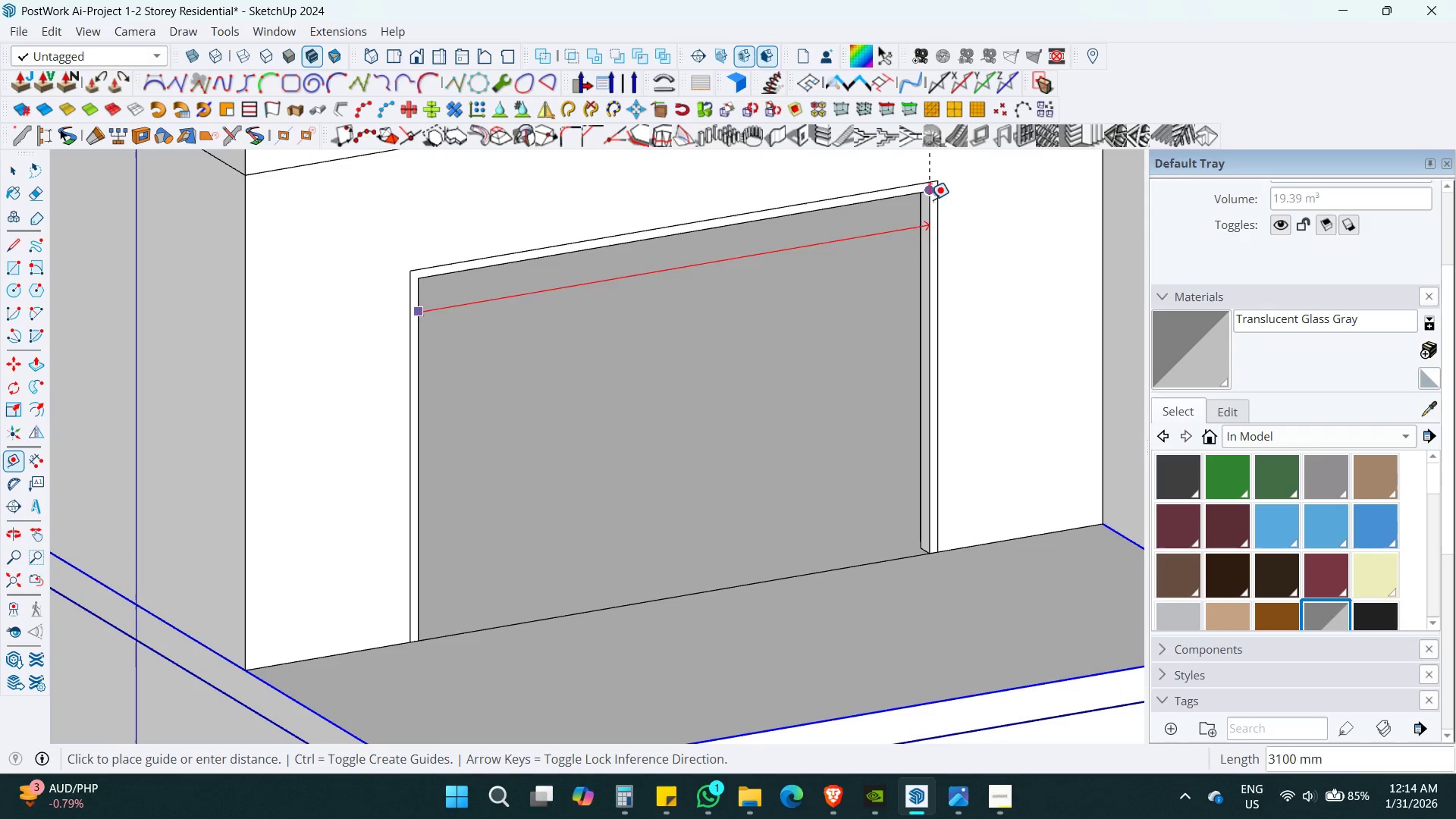 
scroll: coordinate [422, 328], scroll_direction: up, amount: 5.0
 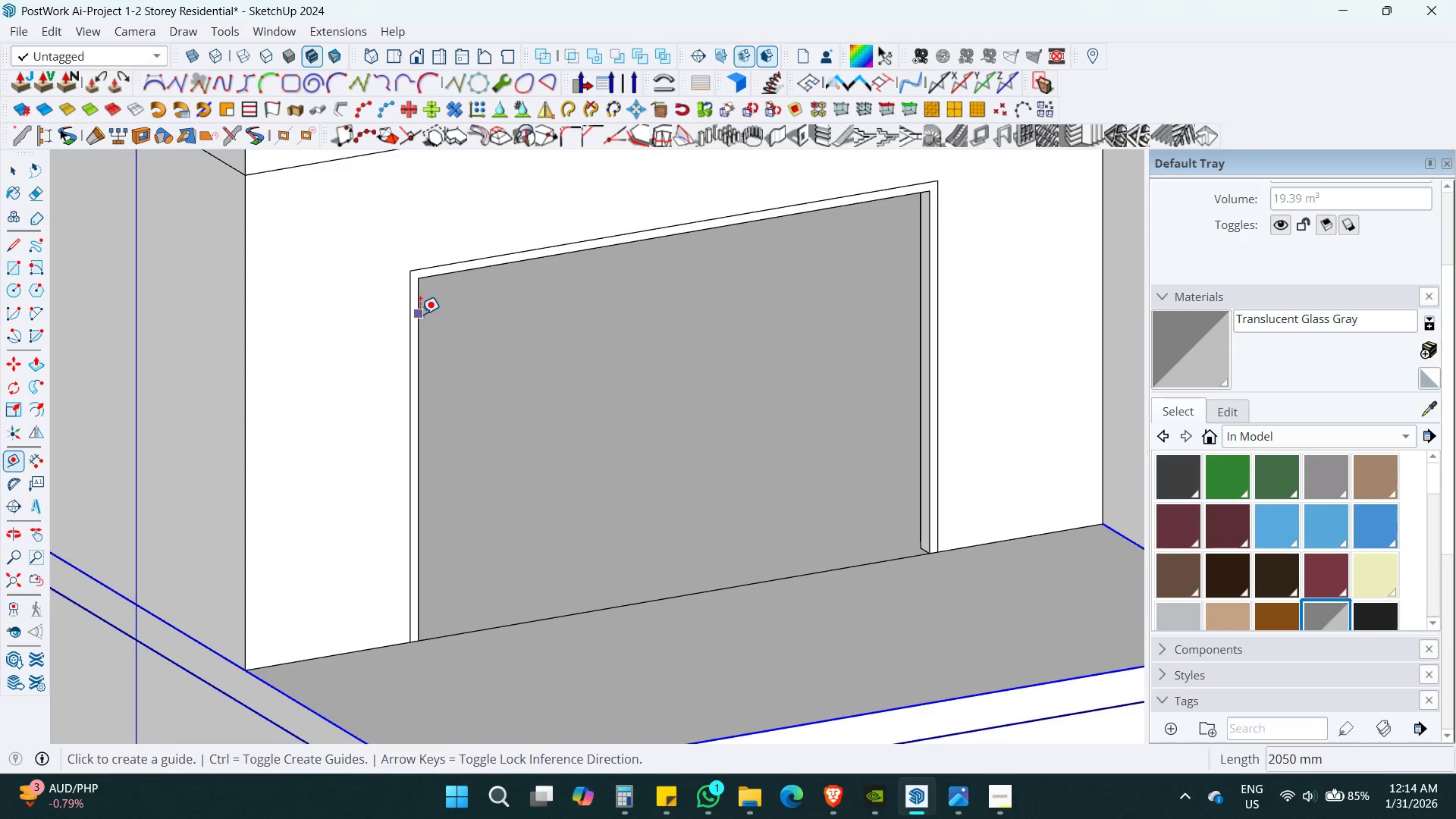 
mouse_move([901, 264])
 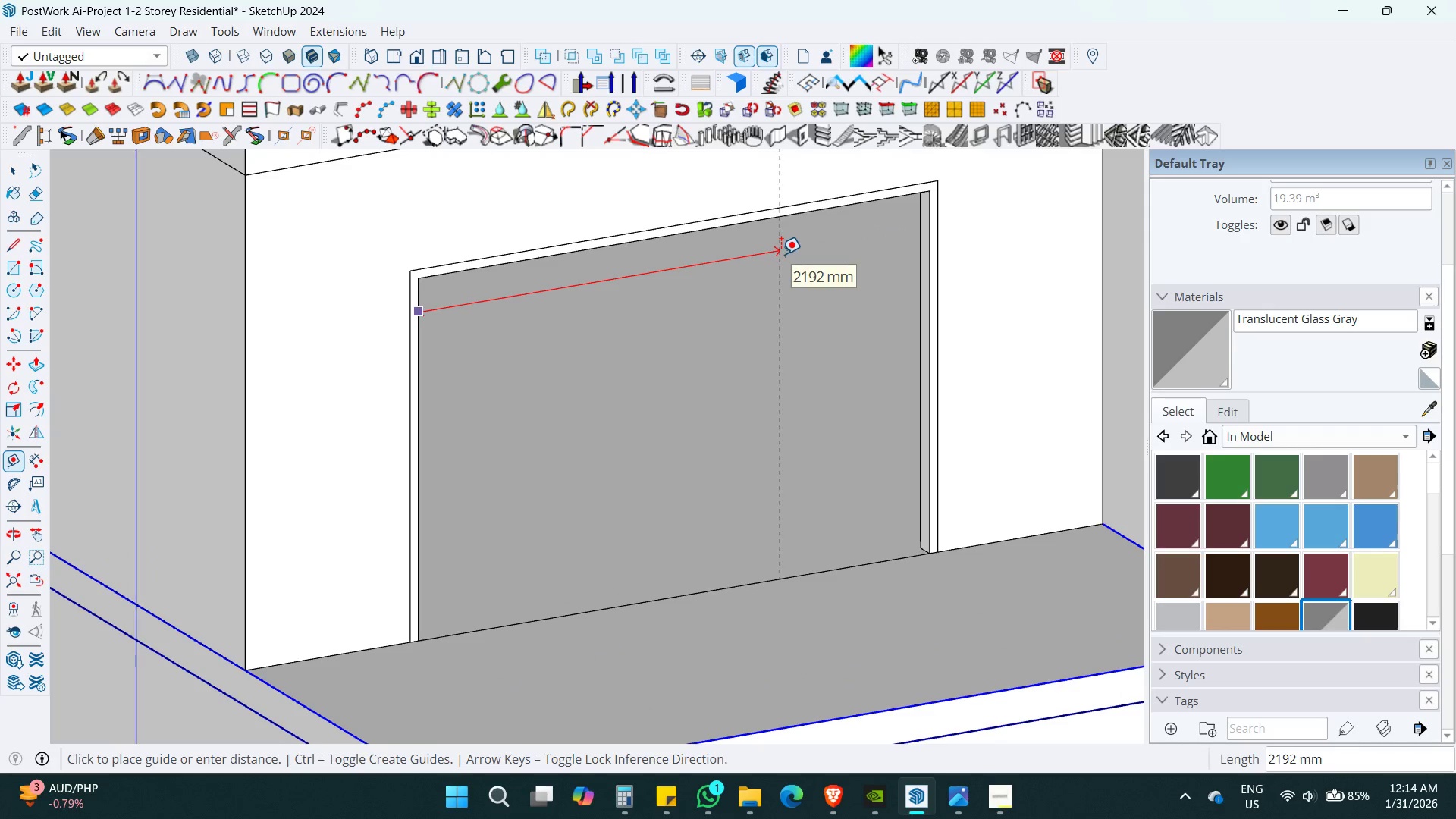 
key(Space)
 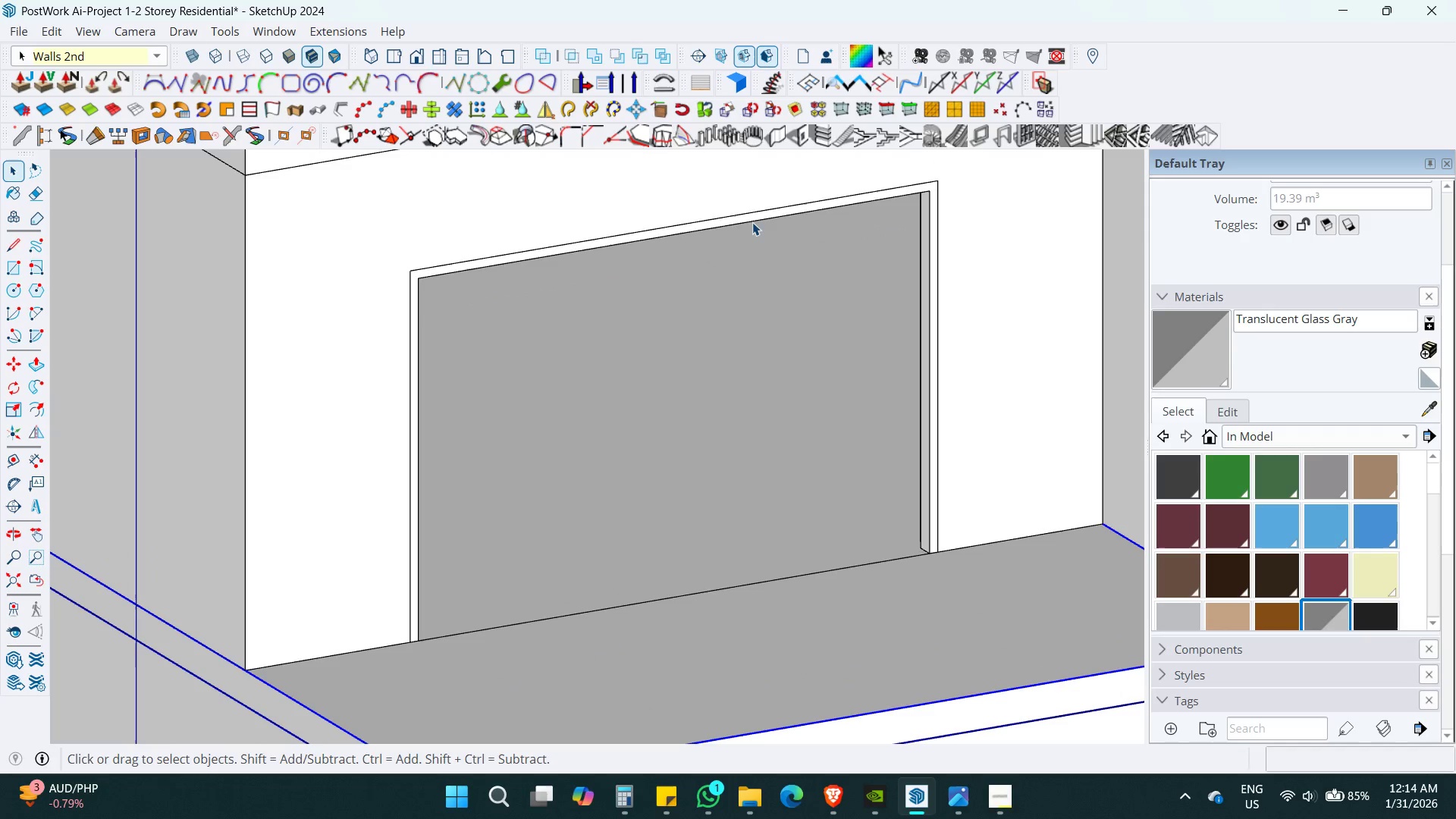 
double_click([752, 222])
 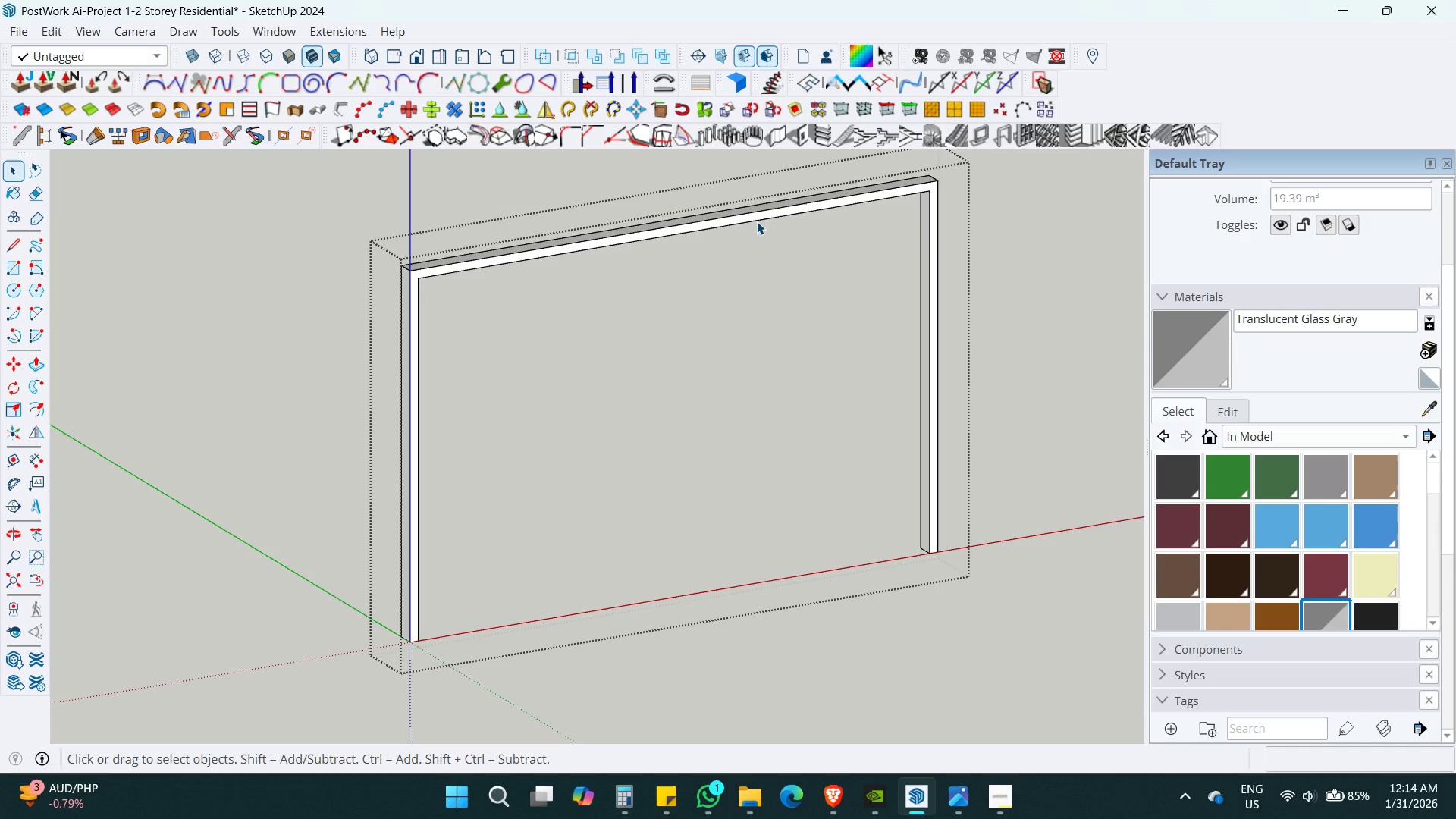 
triple_click([757, 221])
 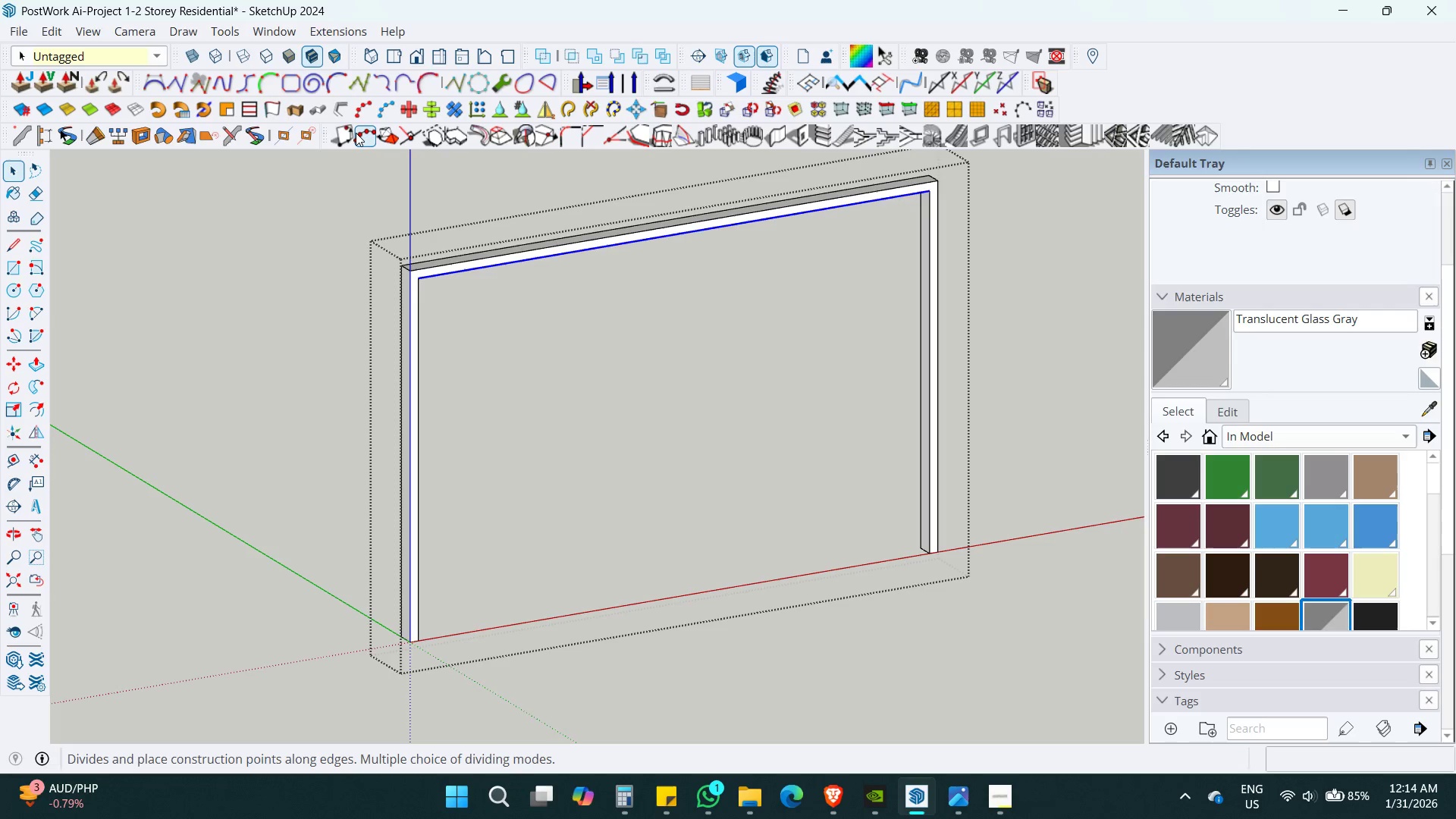 
left_click([356, 133])
 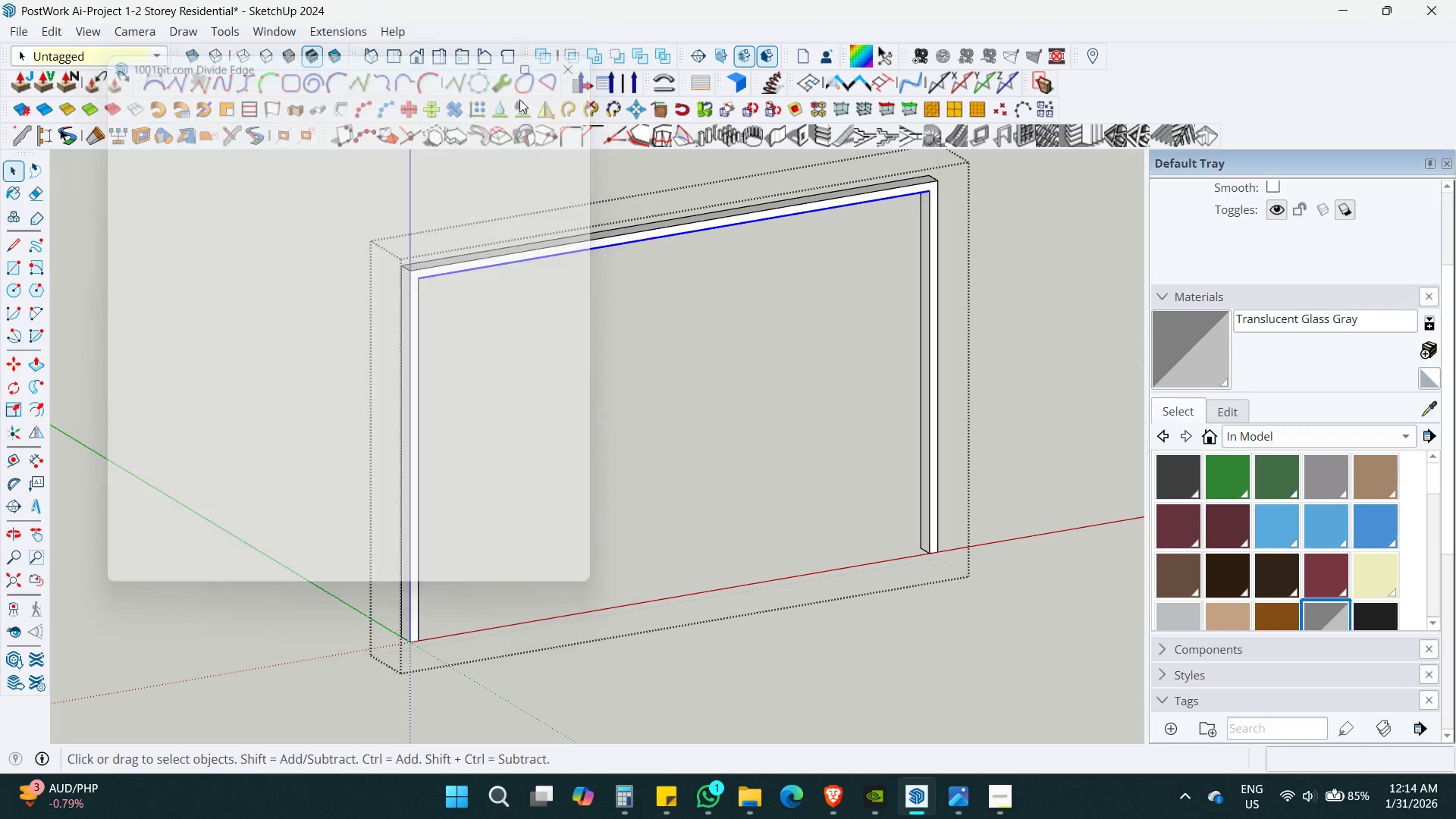 
left_click([369, 132])
 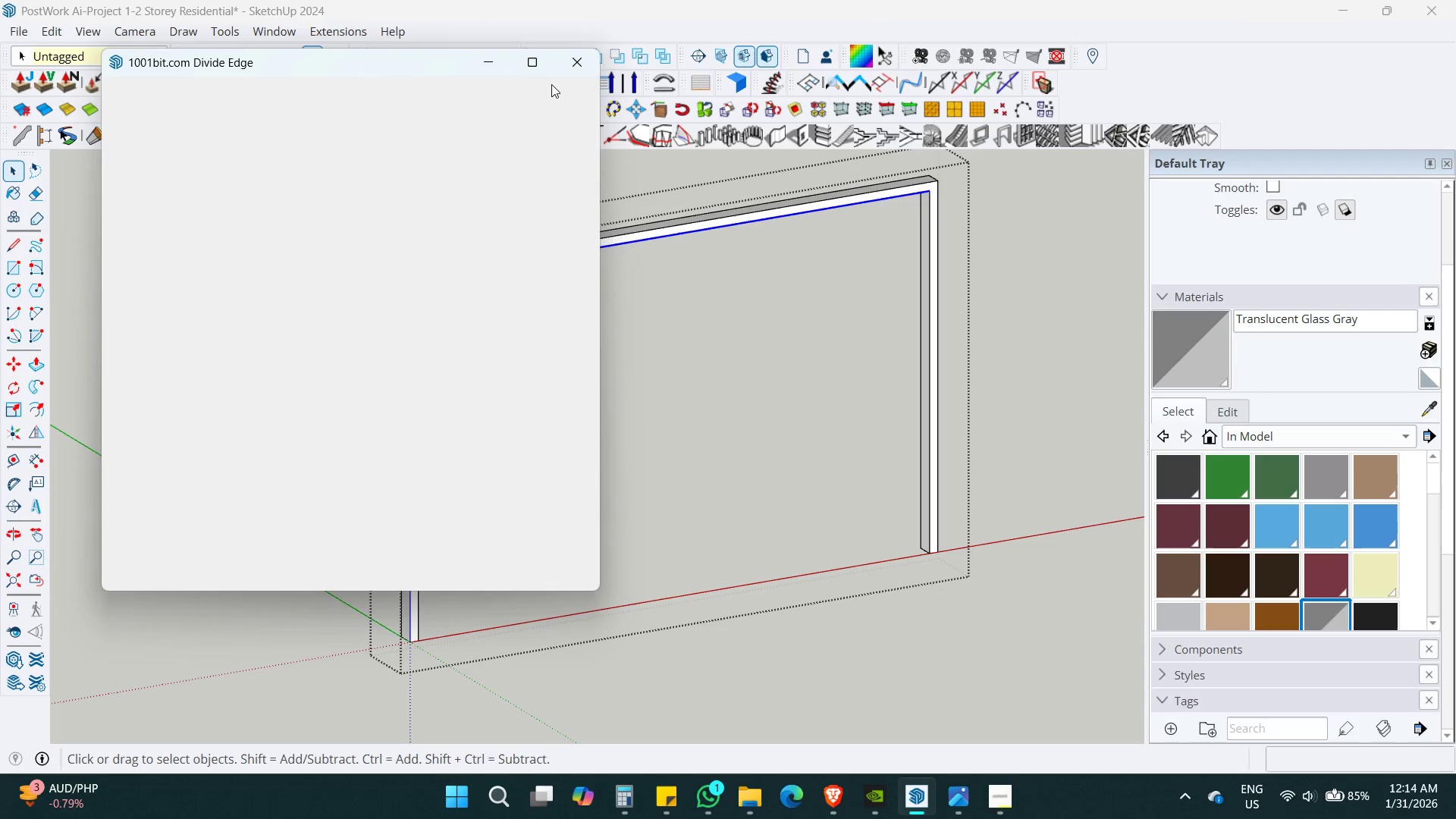 
left_click([571, 66])
 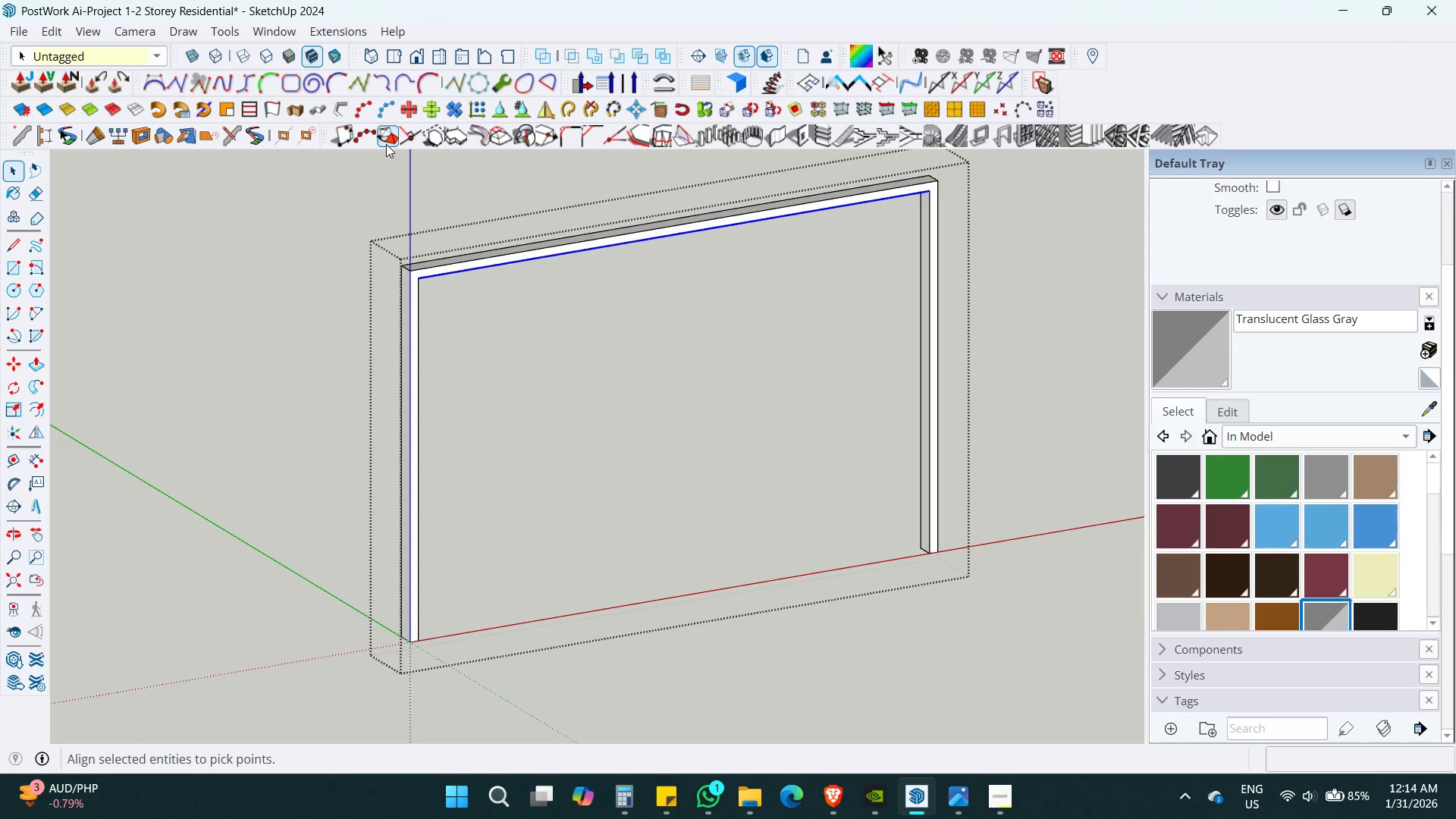 
left_click([358, 138])
 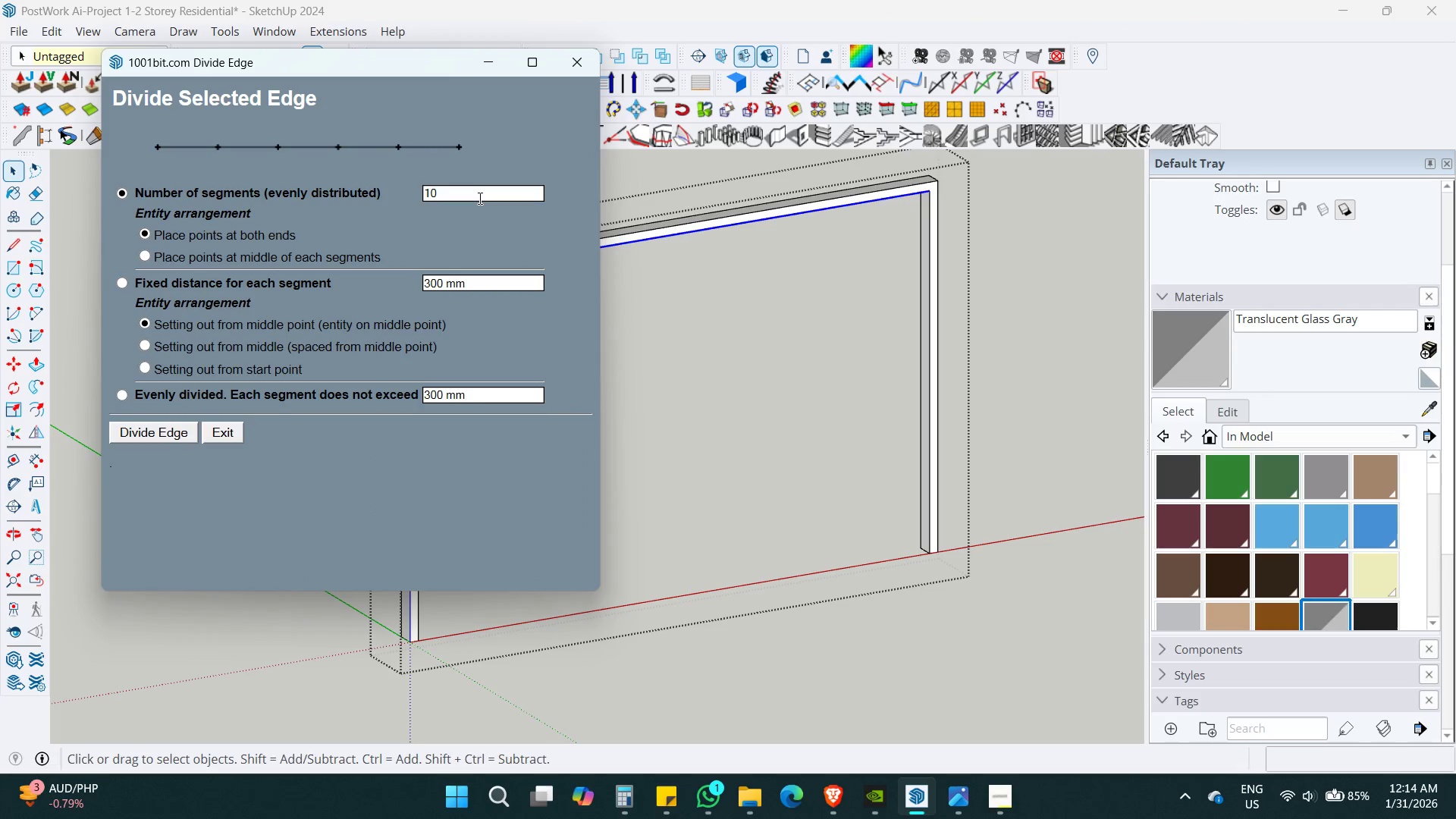 
double_click([478, 198])
 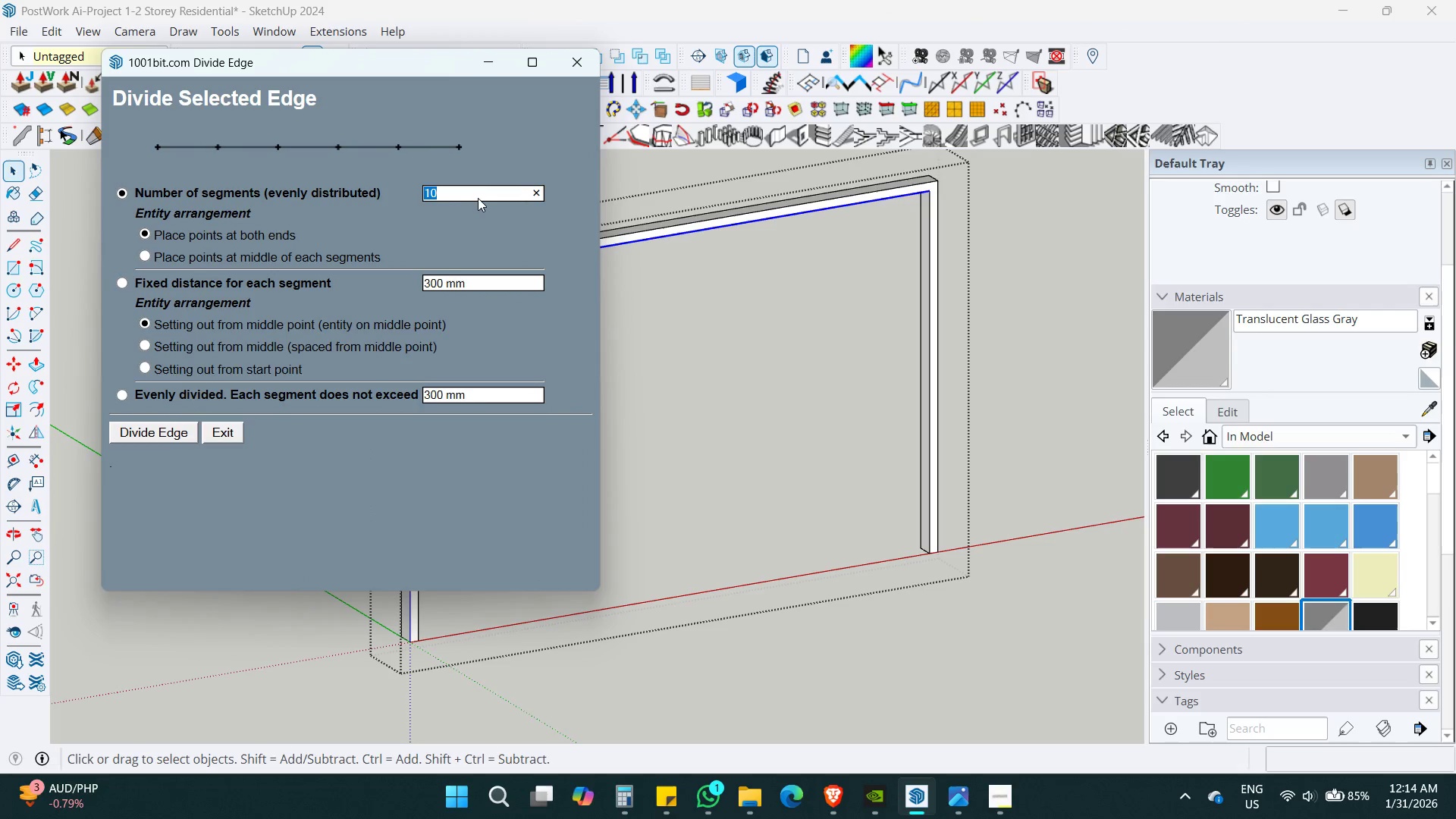 
key(Numpad4)
 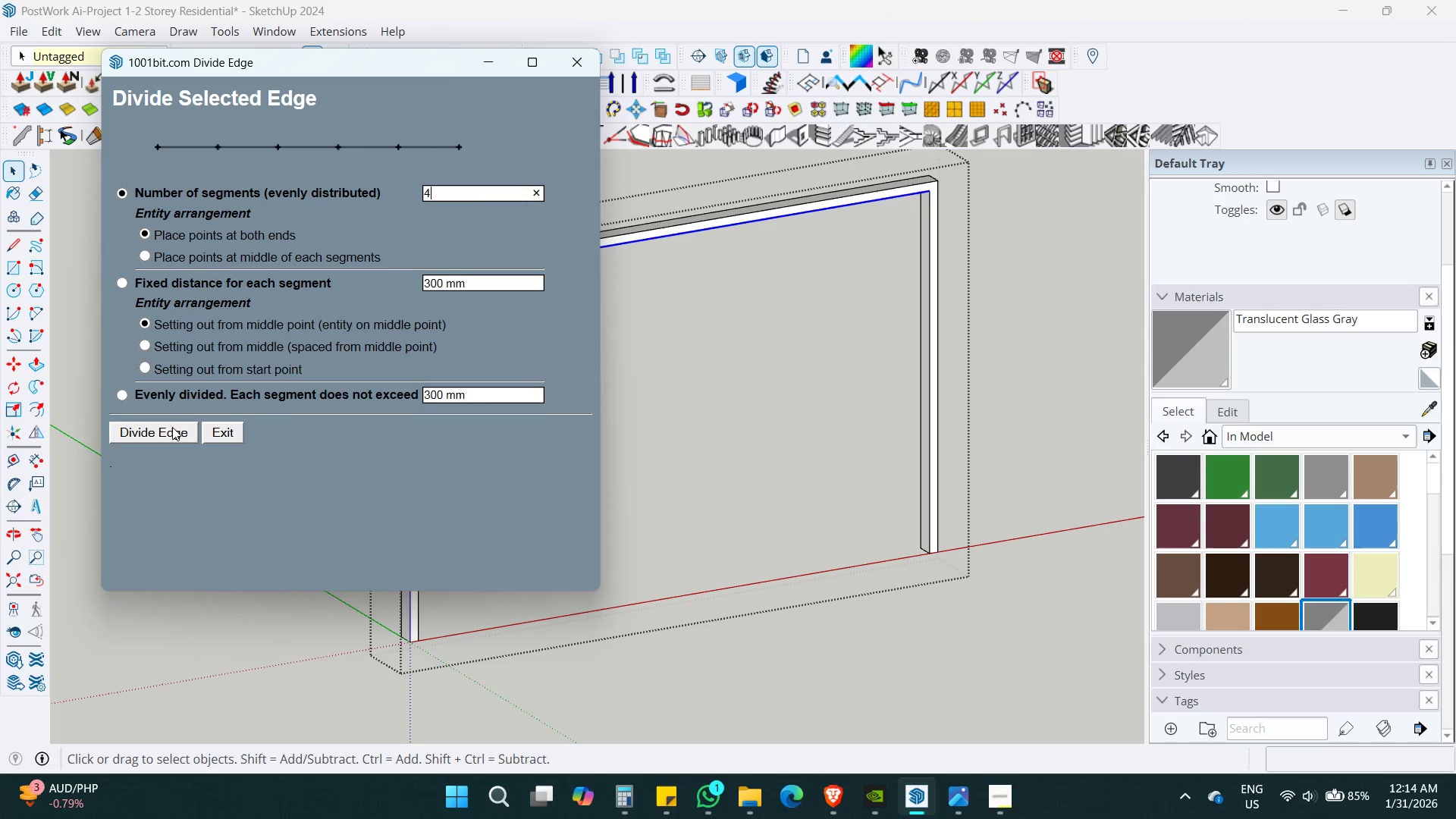 
left_click([171, 427])
 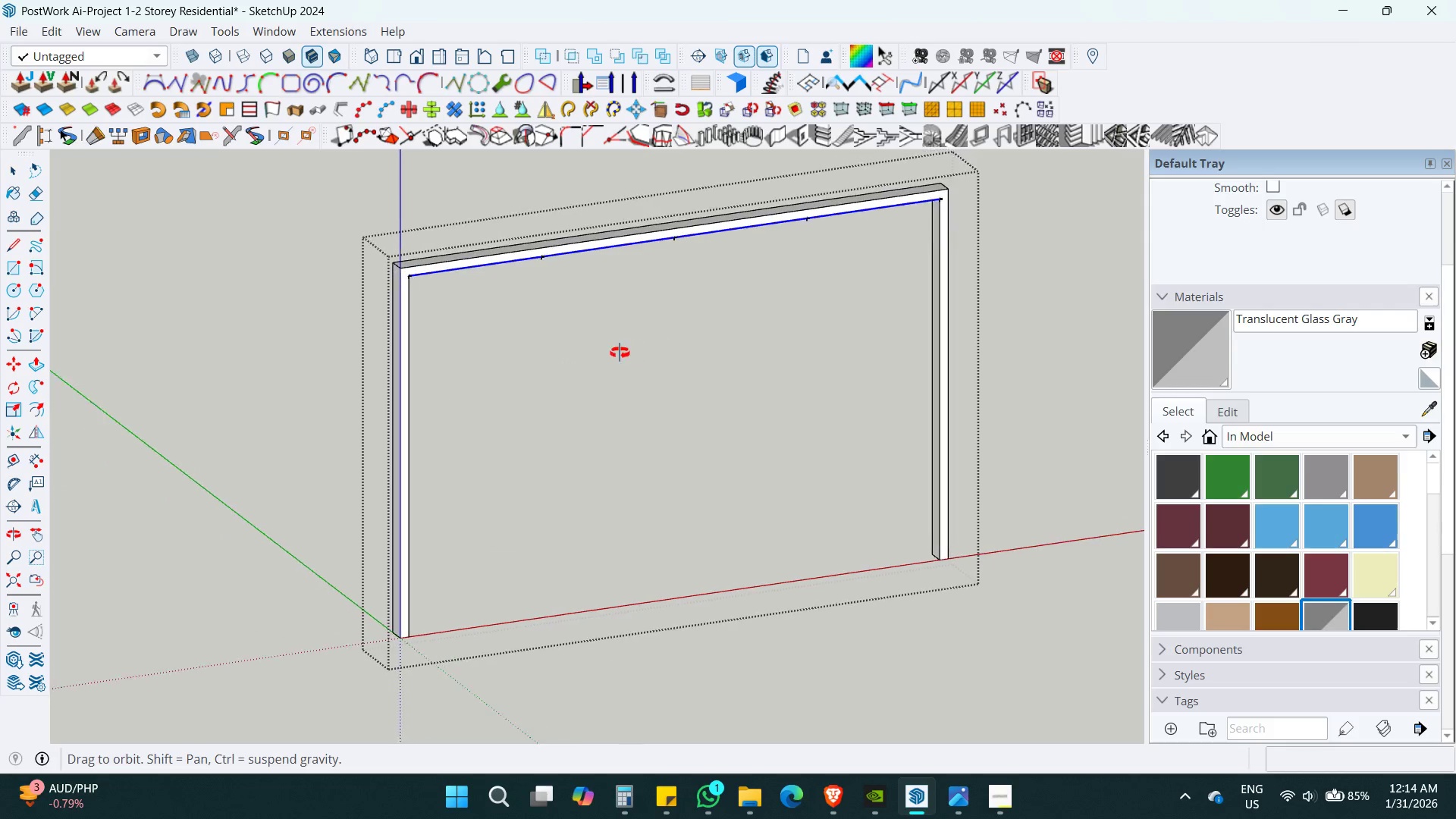 
key(Space)
 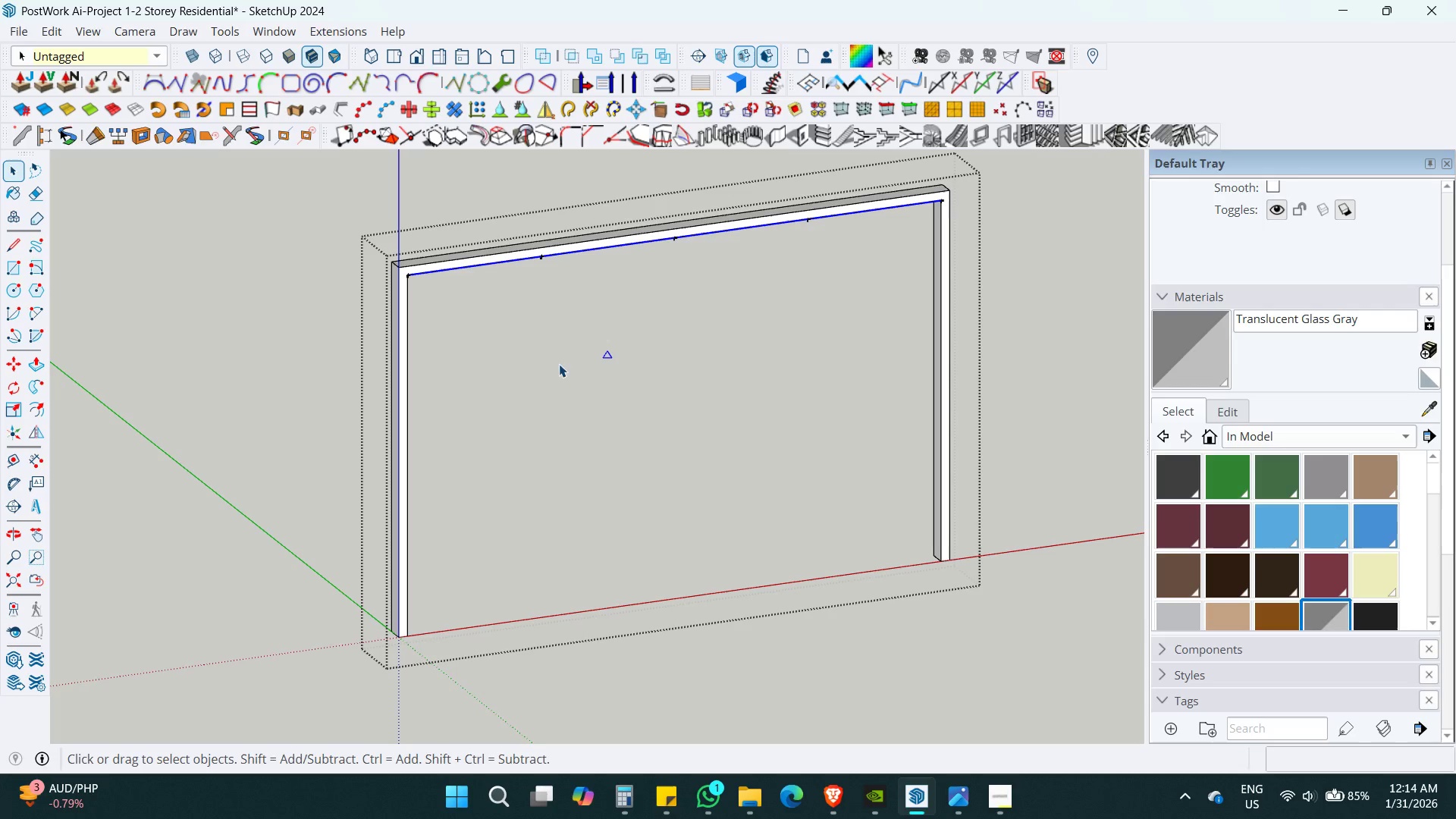 
key(Shift+ShiftLeft)
 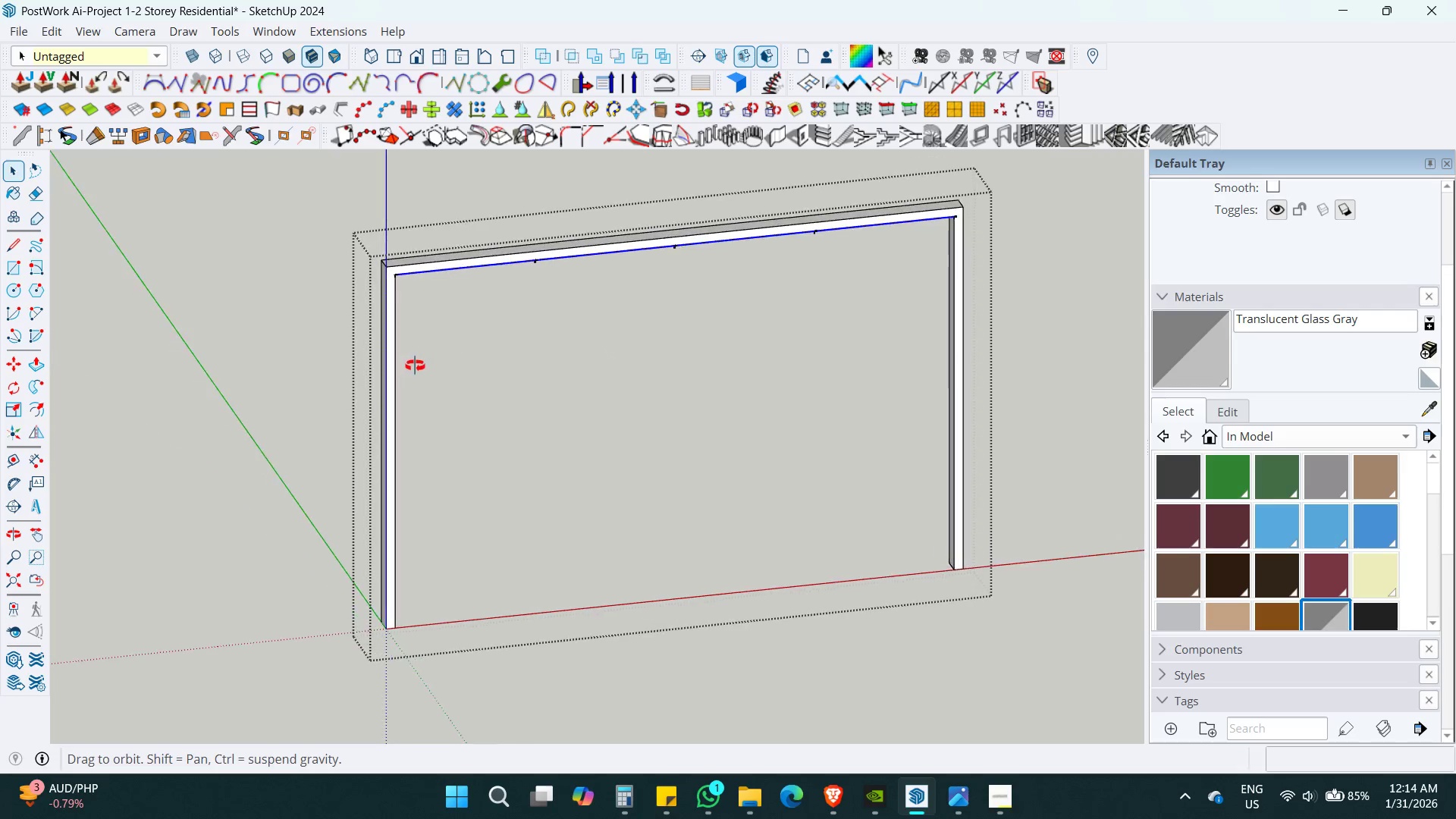 
key(T)
 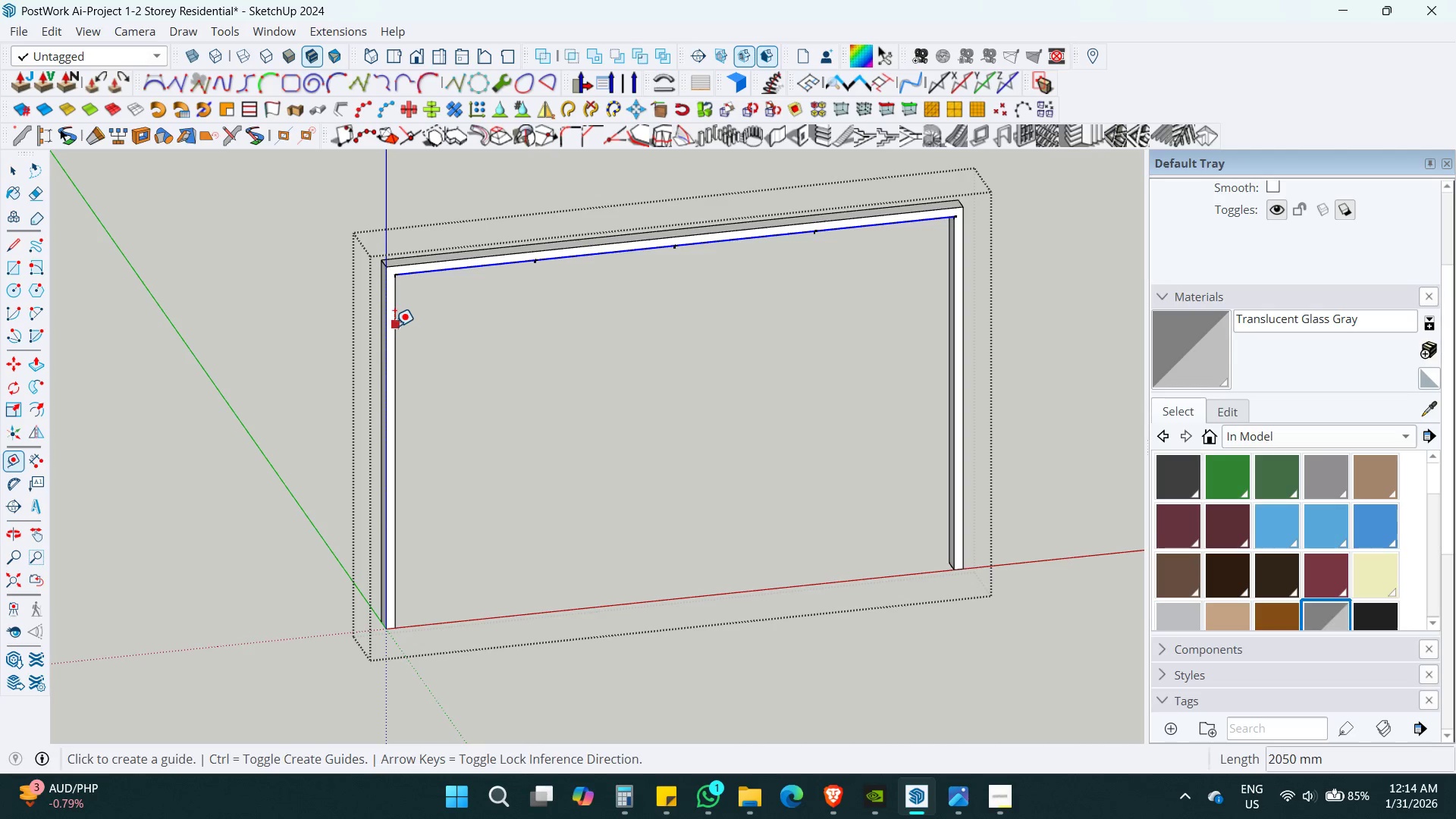 
left_click_drag(start_coordinate=[394, 325], to_coordinate=[403, 322])
 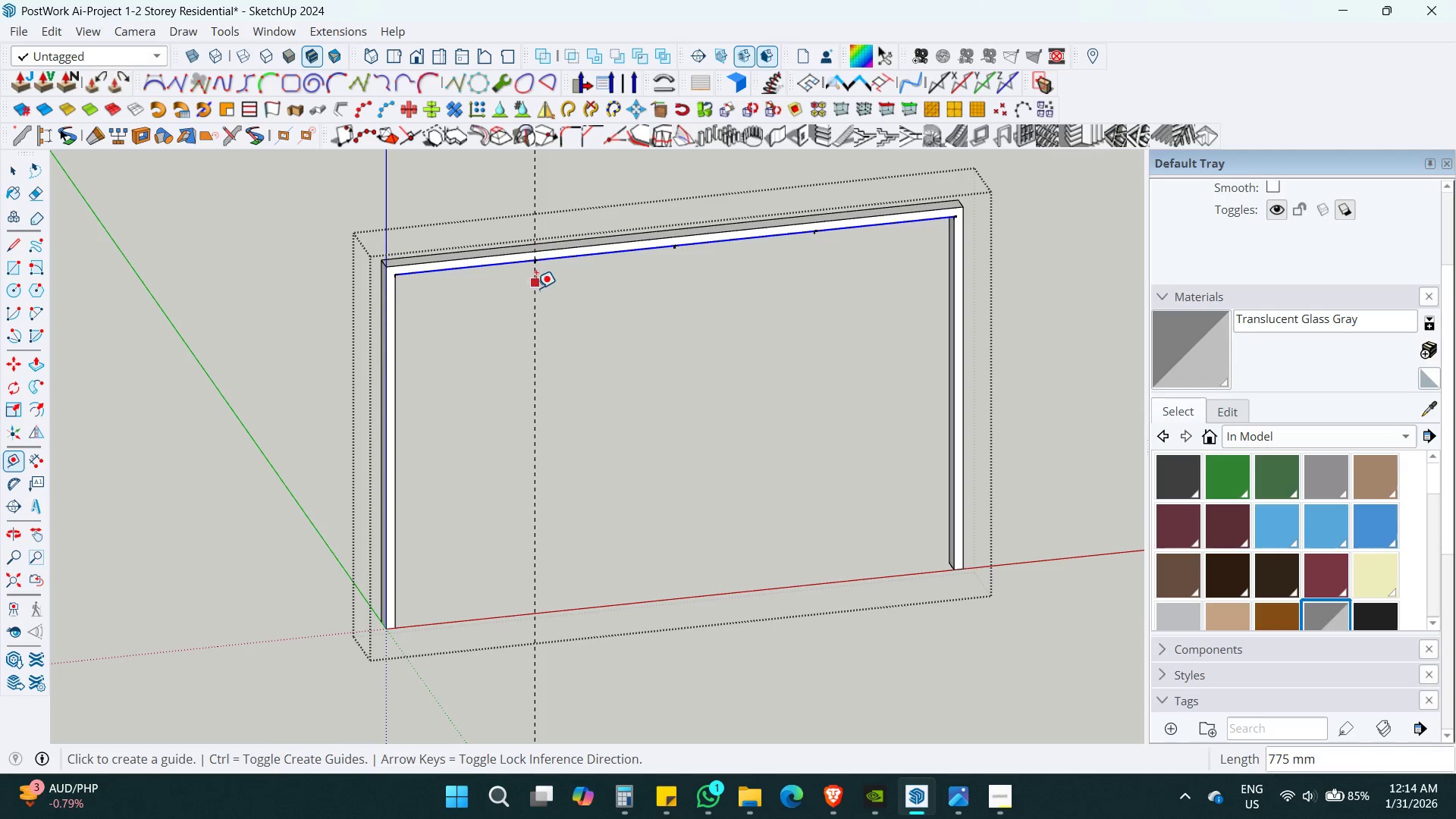 
double_click([535, 292])
 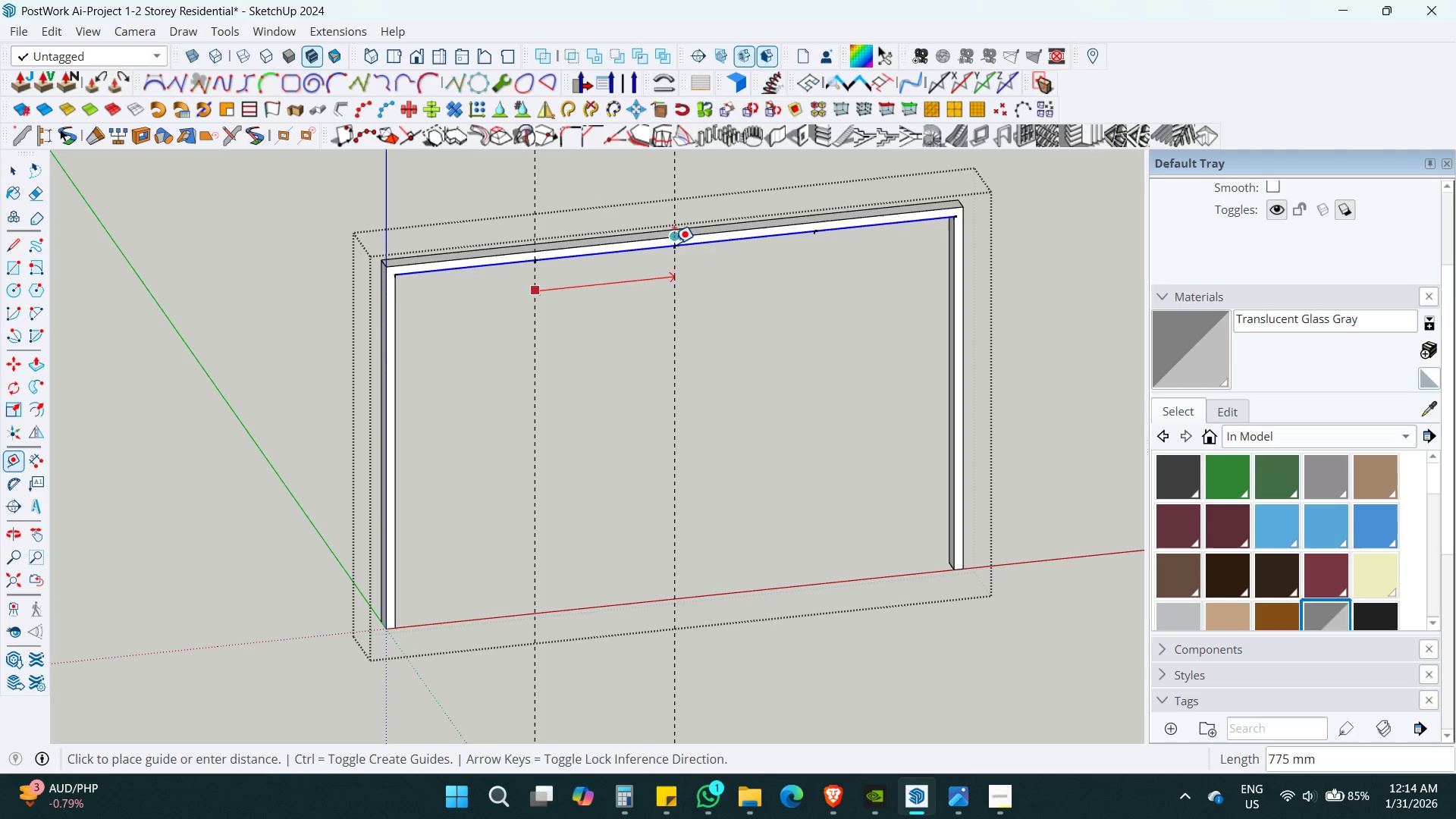 
left_click([673, 243])
 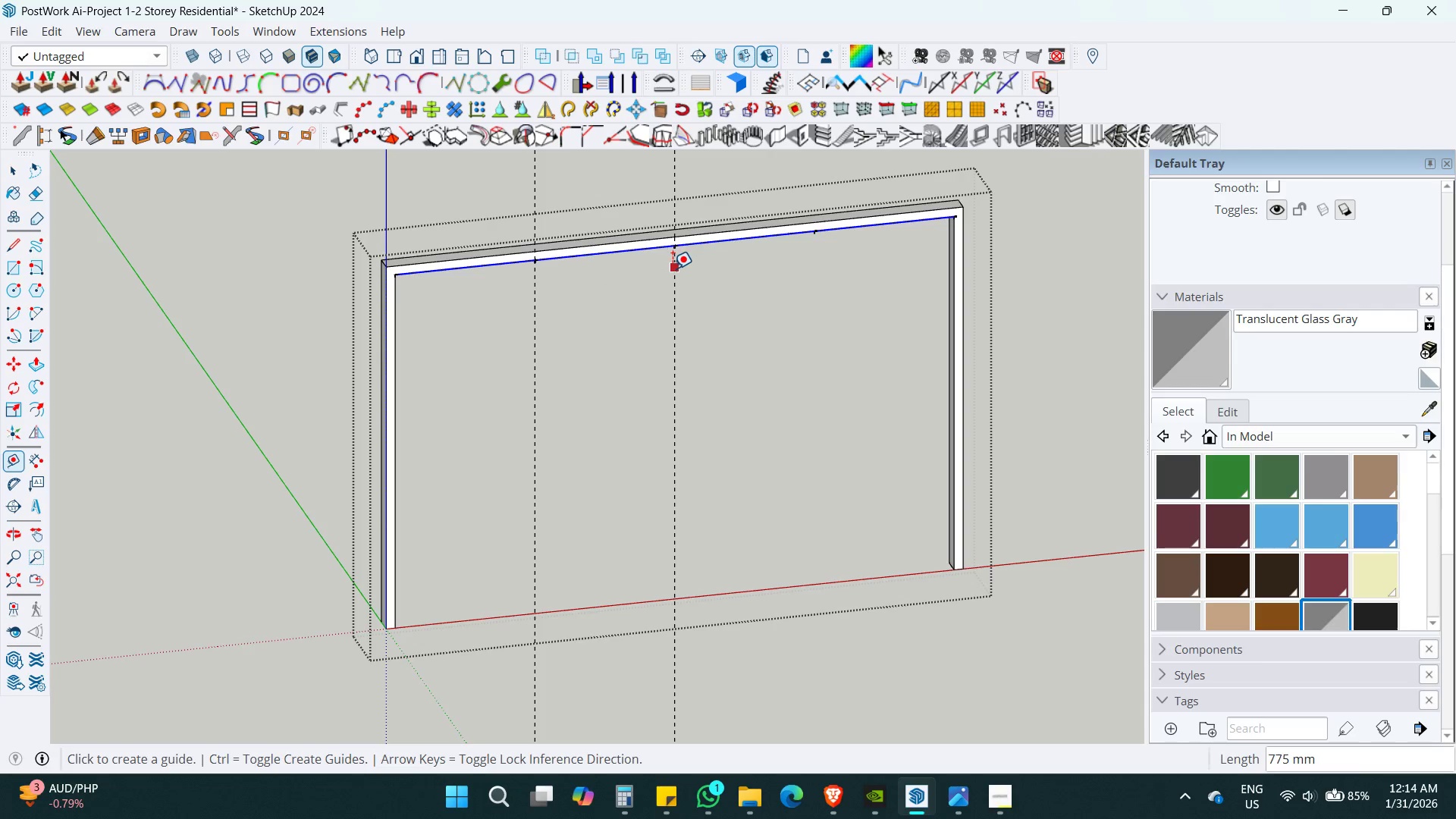 
left_click_drag(start_coordinate=[673, 270], to_coordinate=[692, 274])
 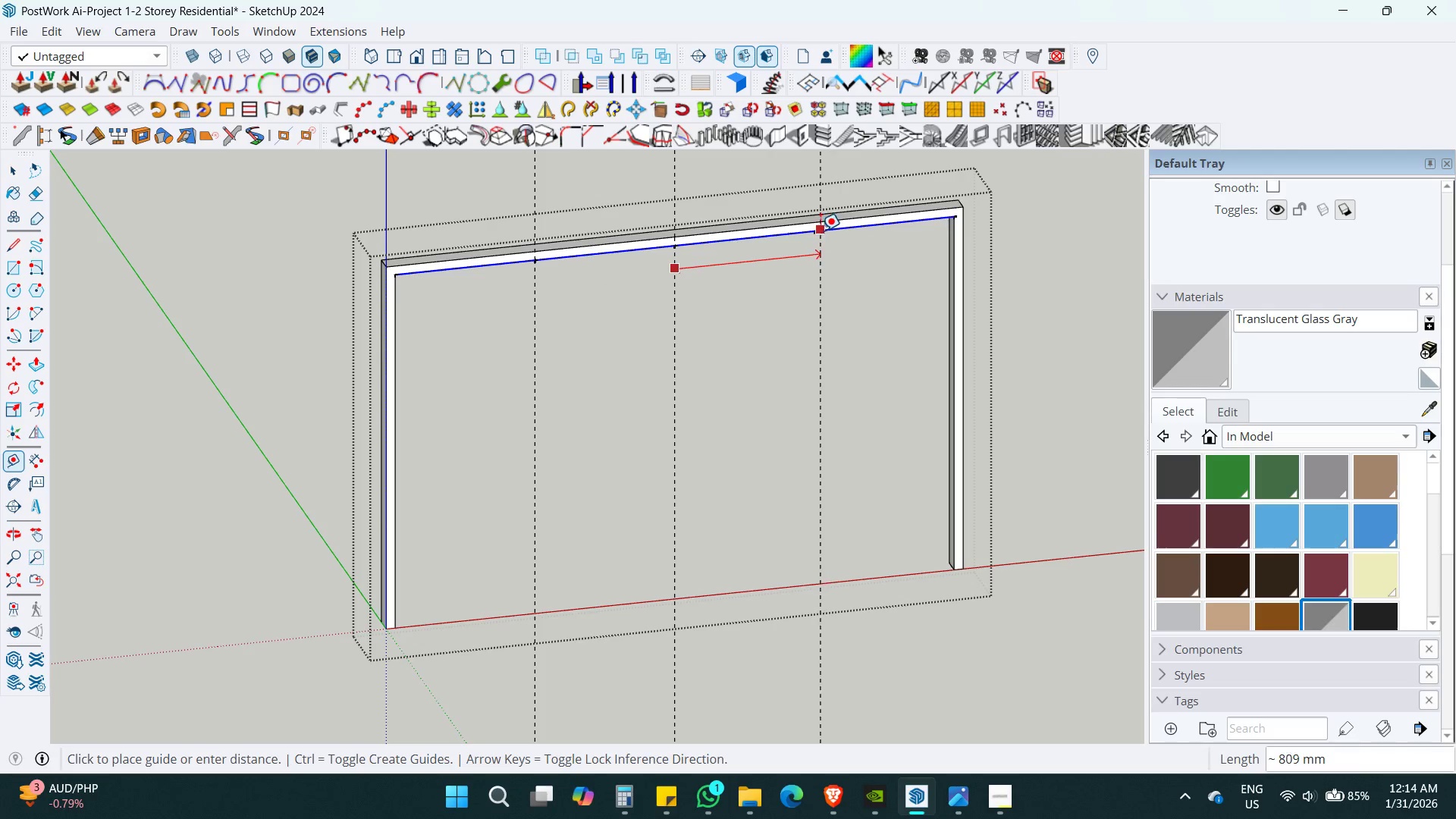 
left_click([817, 231])